 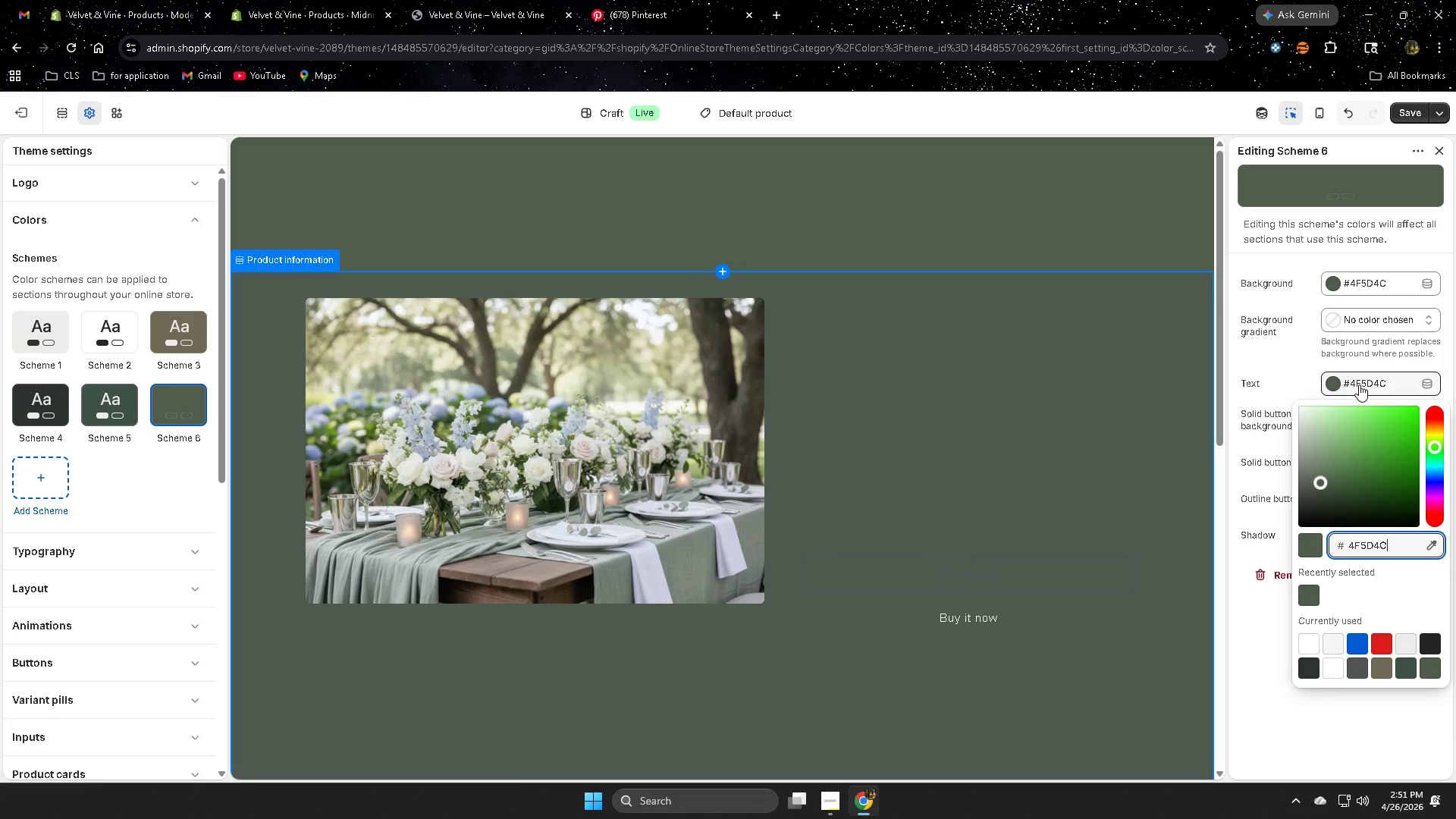 
double_click([1379, 551])
 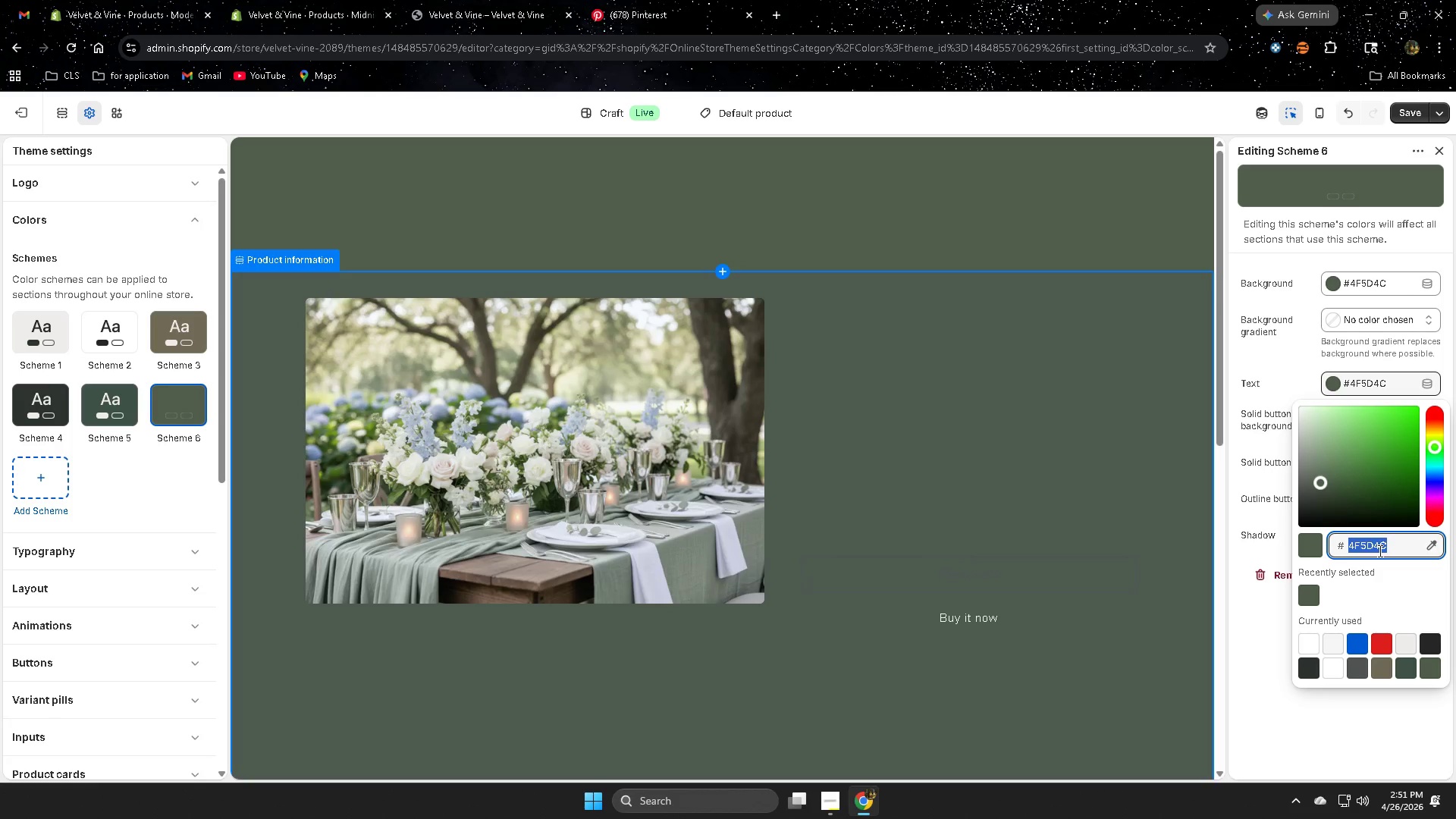 
key(Control+V)
 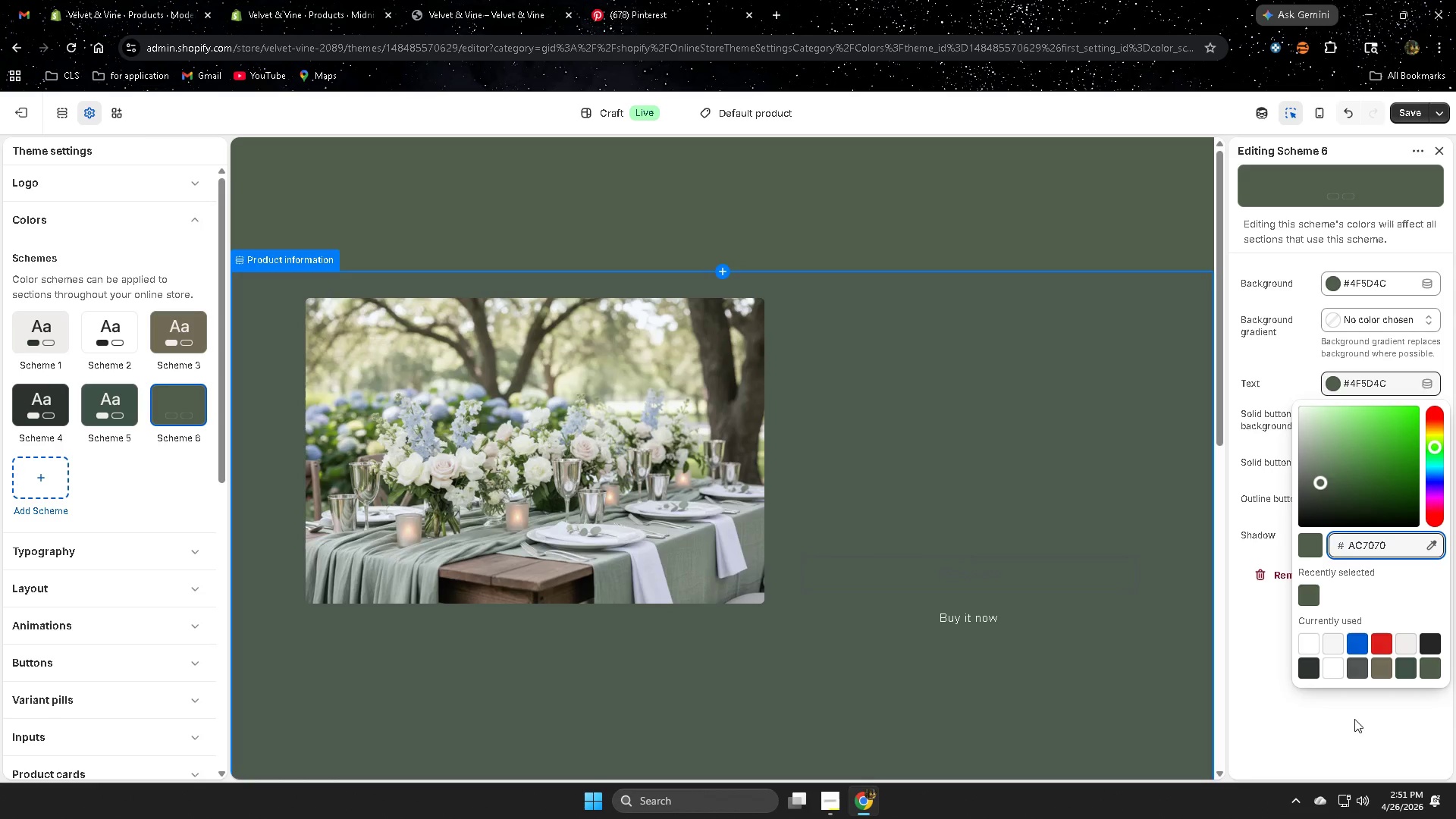 
left_click([1347, 730])
 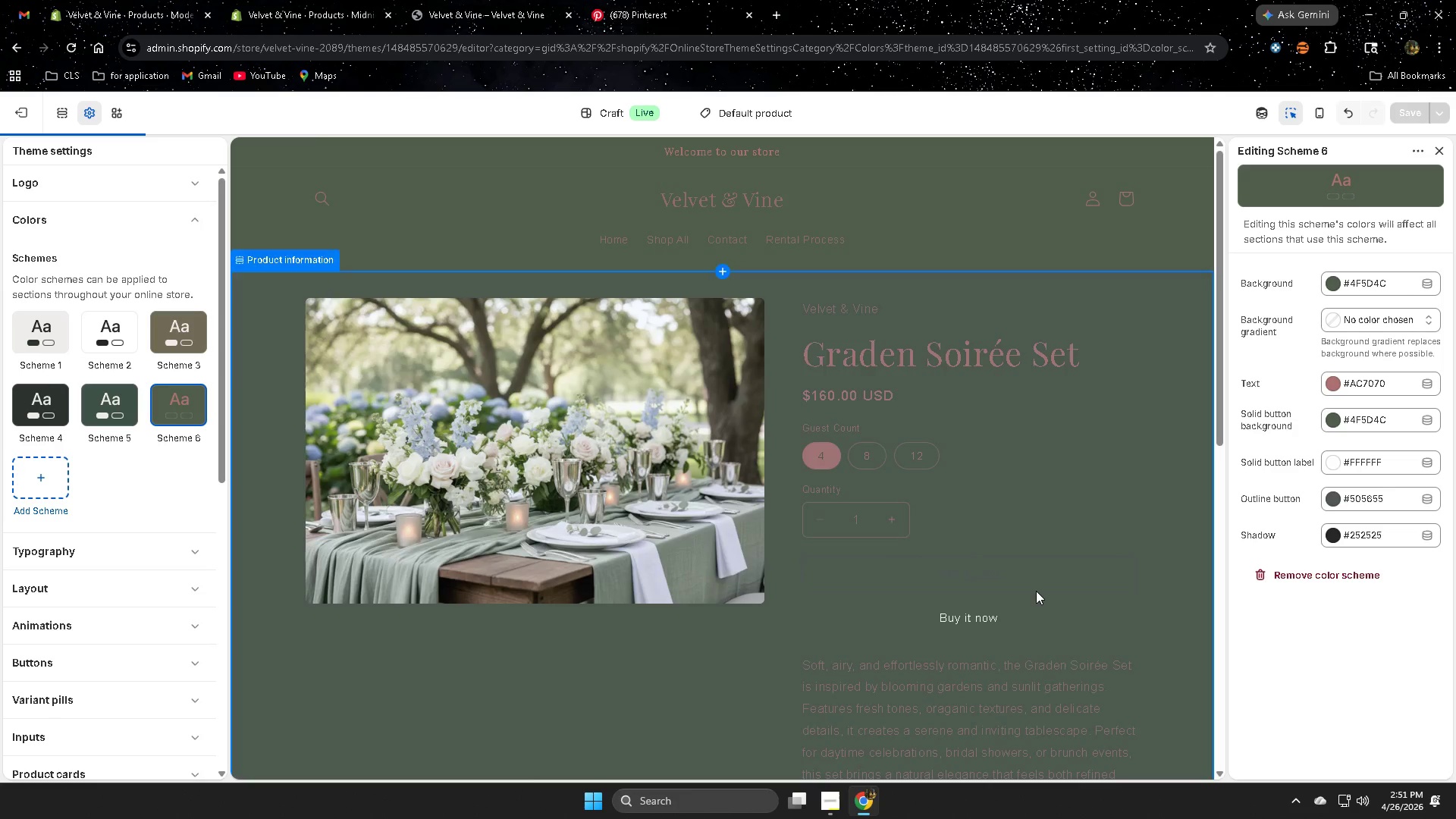 
scroll: coordinate [1065, 425], scroll_direction: up, amount: 3.0
 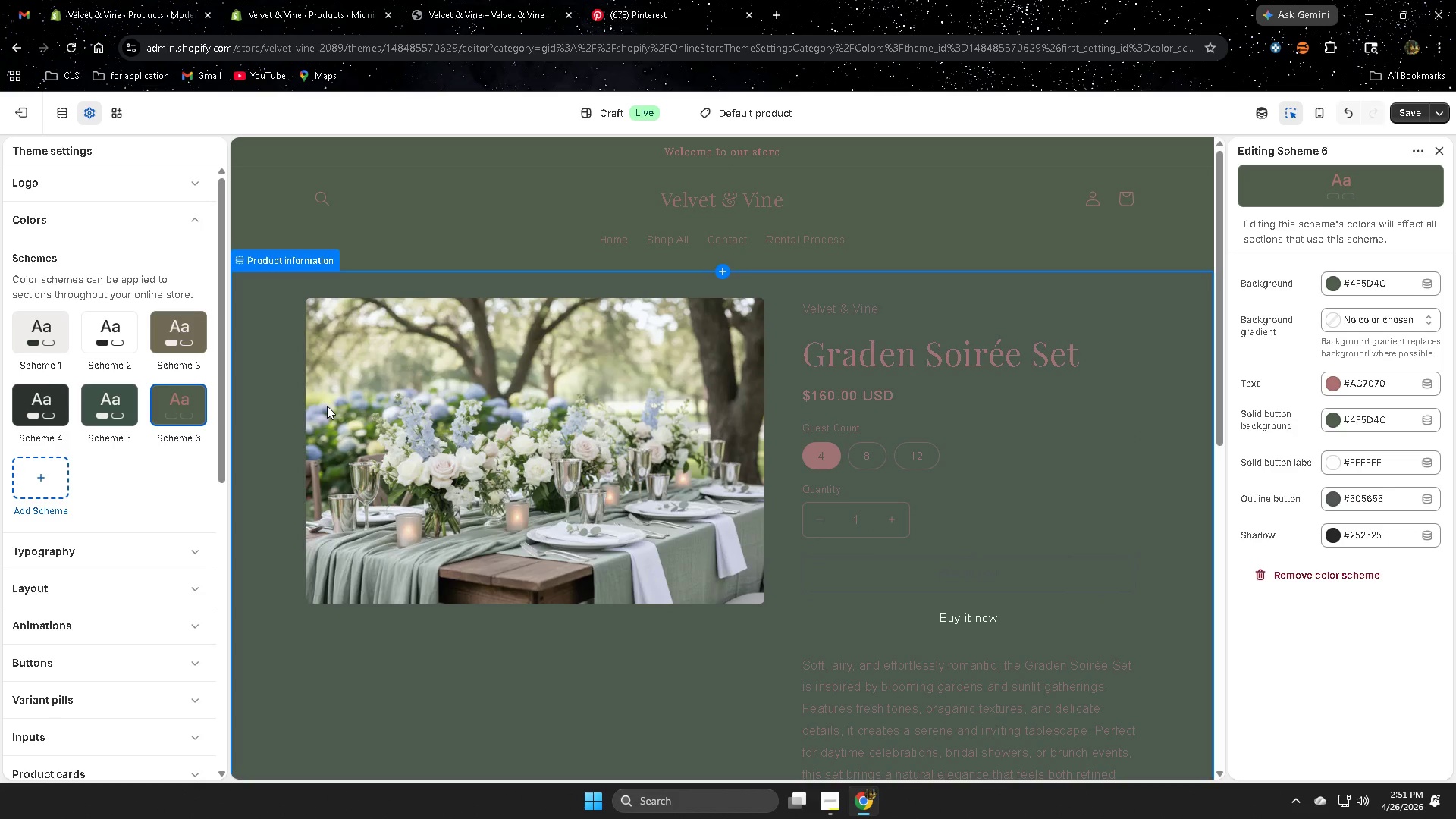 
scroll: coordinate [327, 406], scroll_direction: none, amount: 0.0
 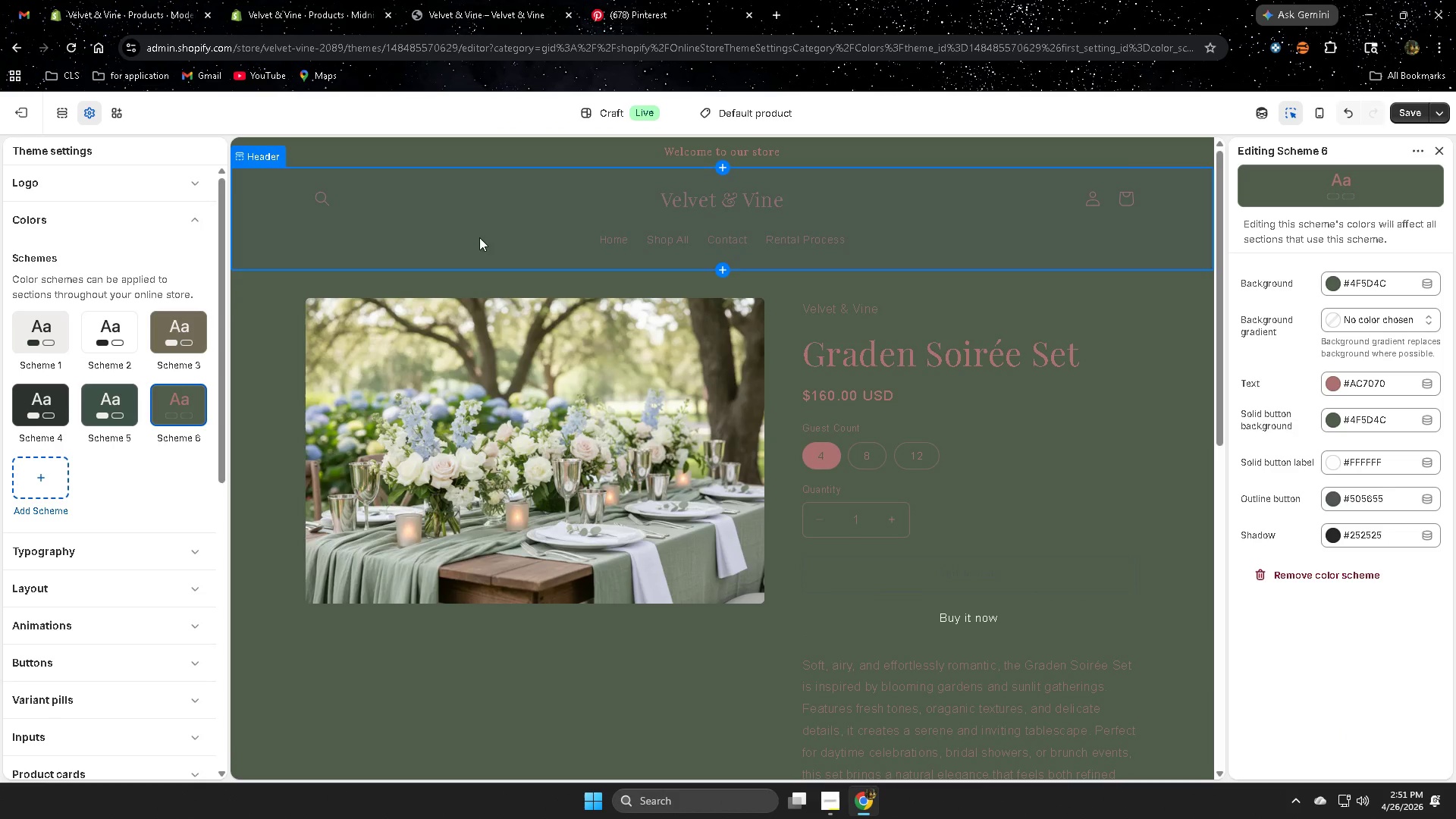 
left_click([616, 240])
 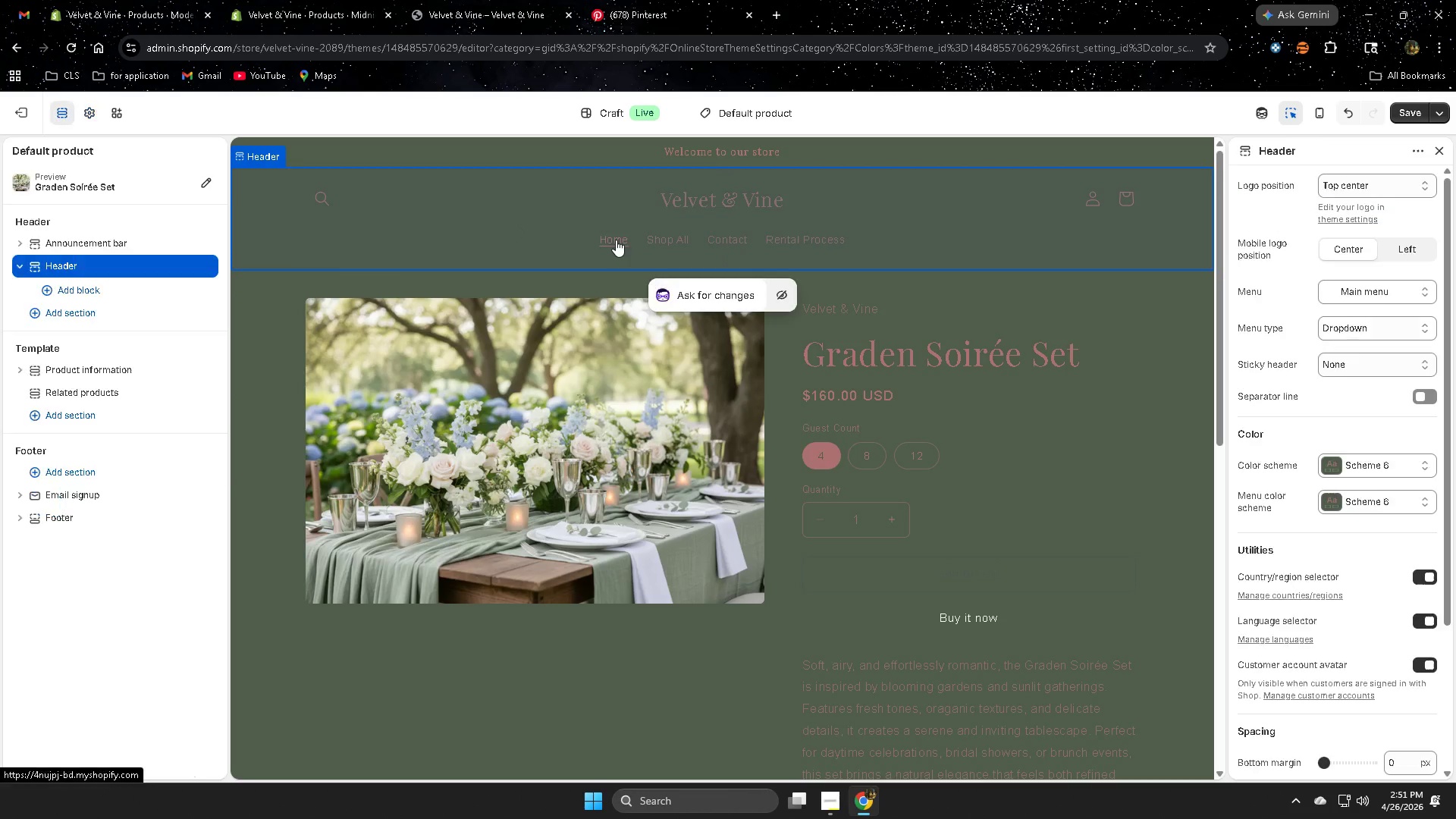 
left_click([616, 240])
 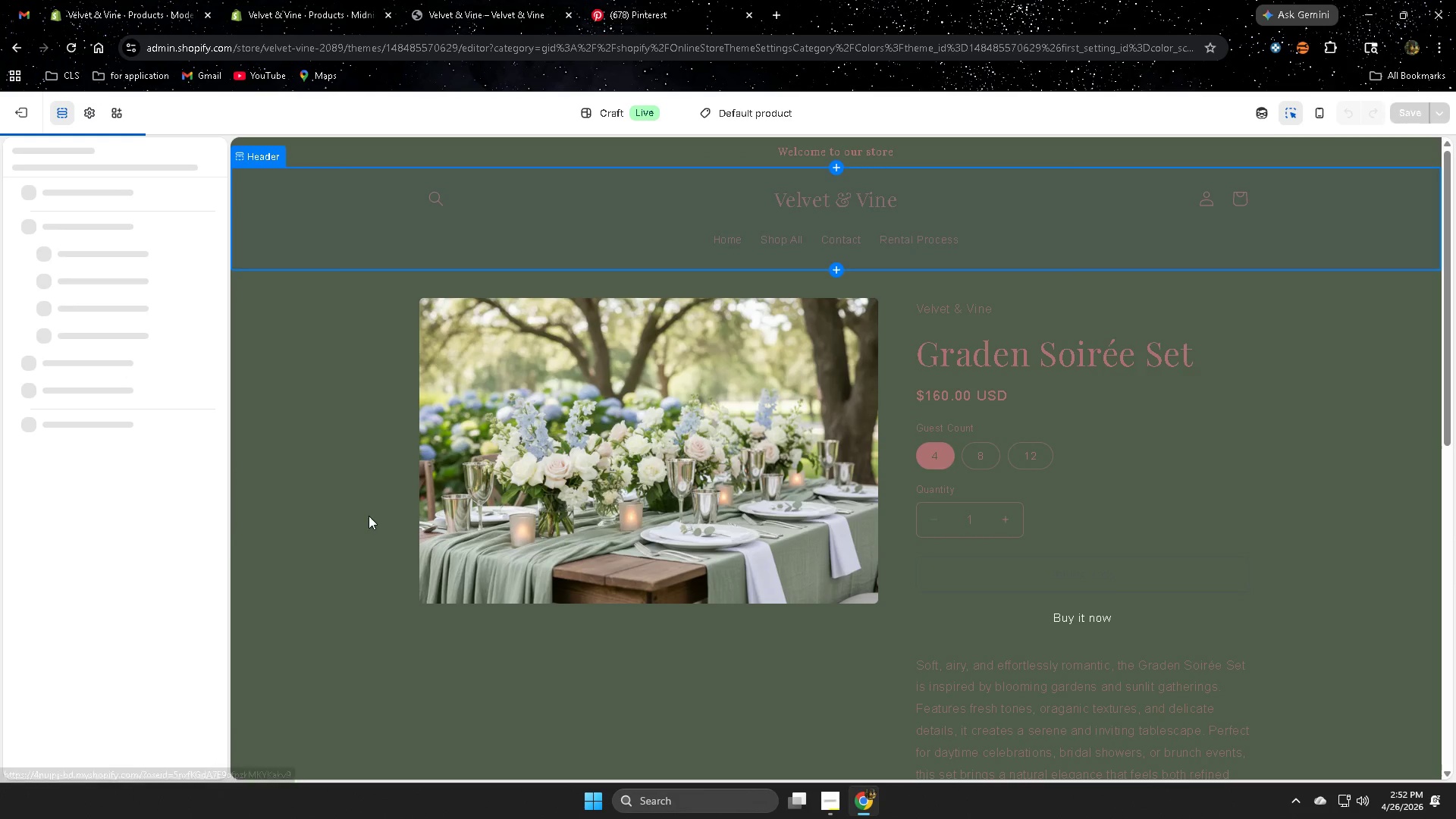 
mouse_move([444, 514])
 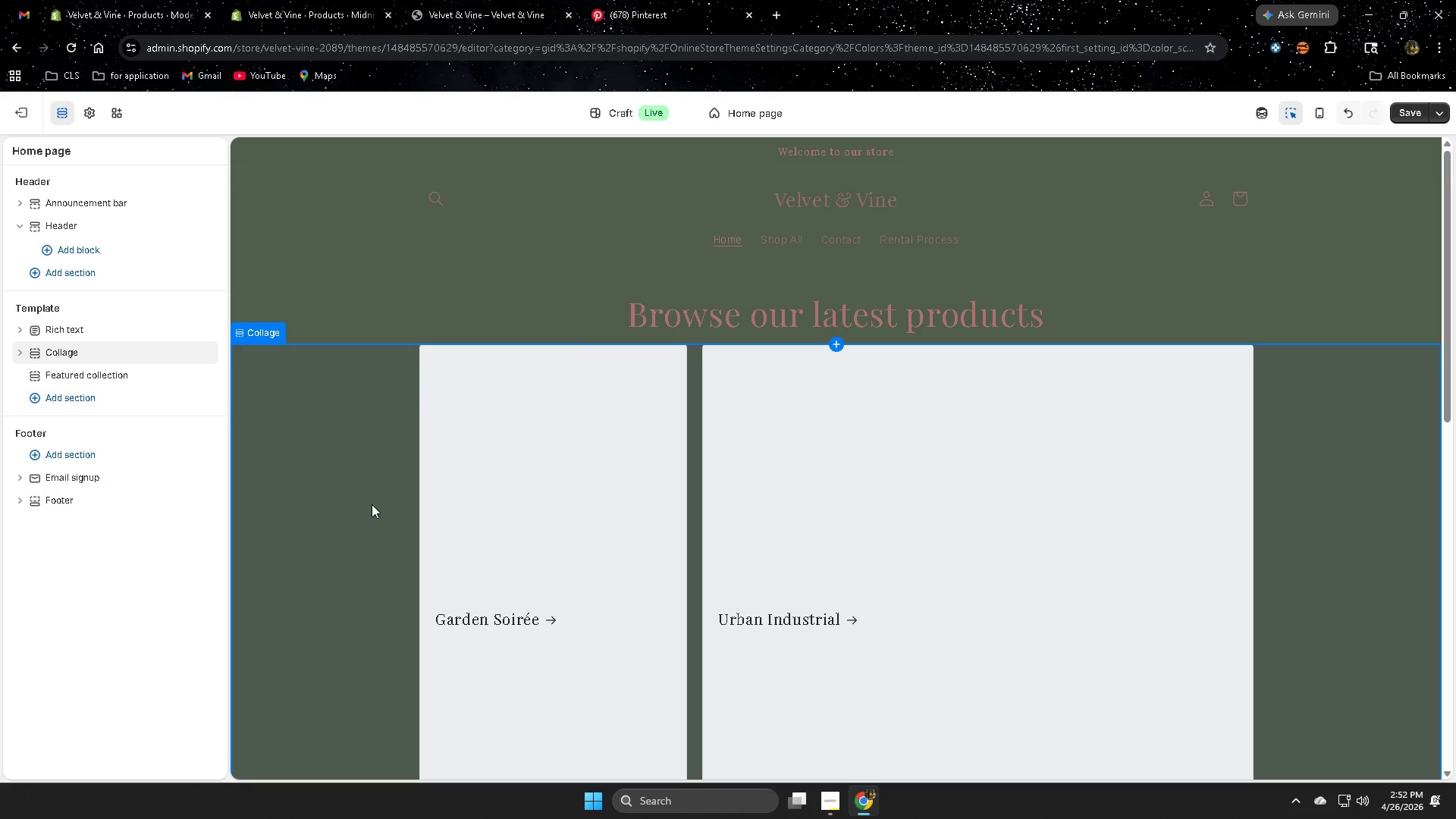 
scroll: coordinate [1297, 590], scroll_direction: down, amount: 17.0
 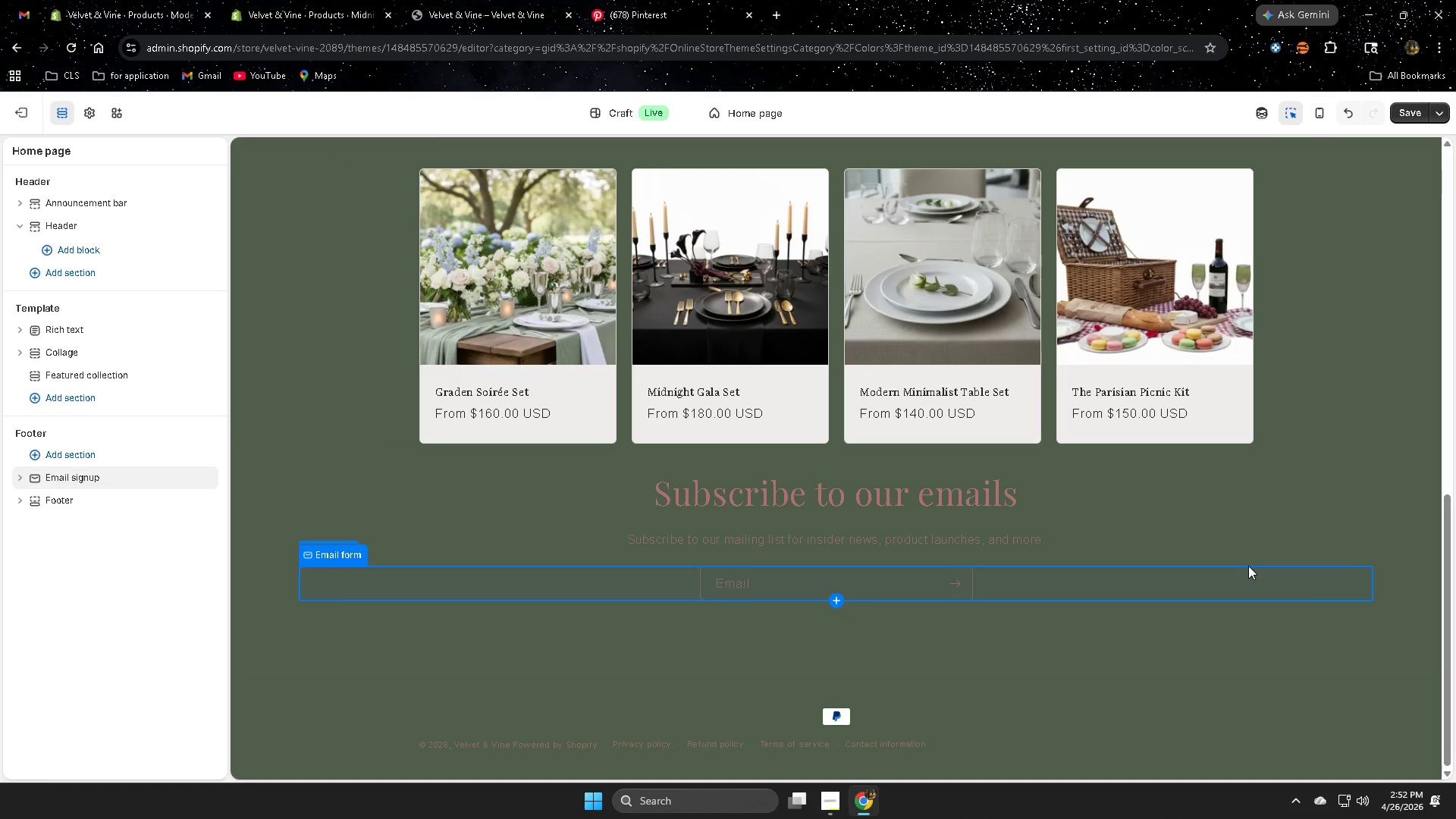 
scroll: coordinate [1248, 566], scroll_direction: up, amount: 12.0
 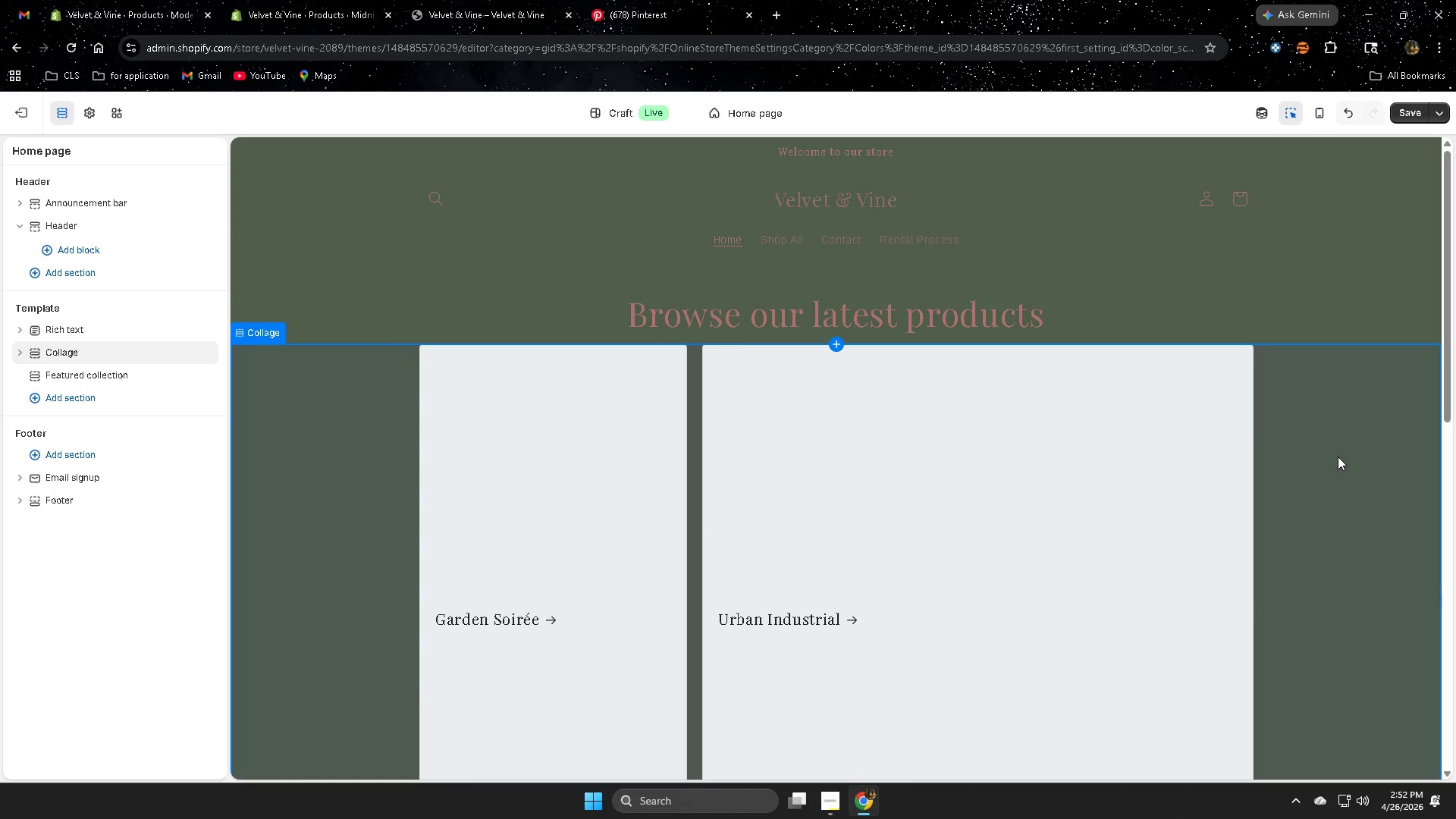 
scroll: coordinate [1316, 448], scroll_direction: down, amount: 7.0
 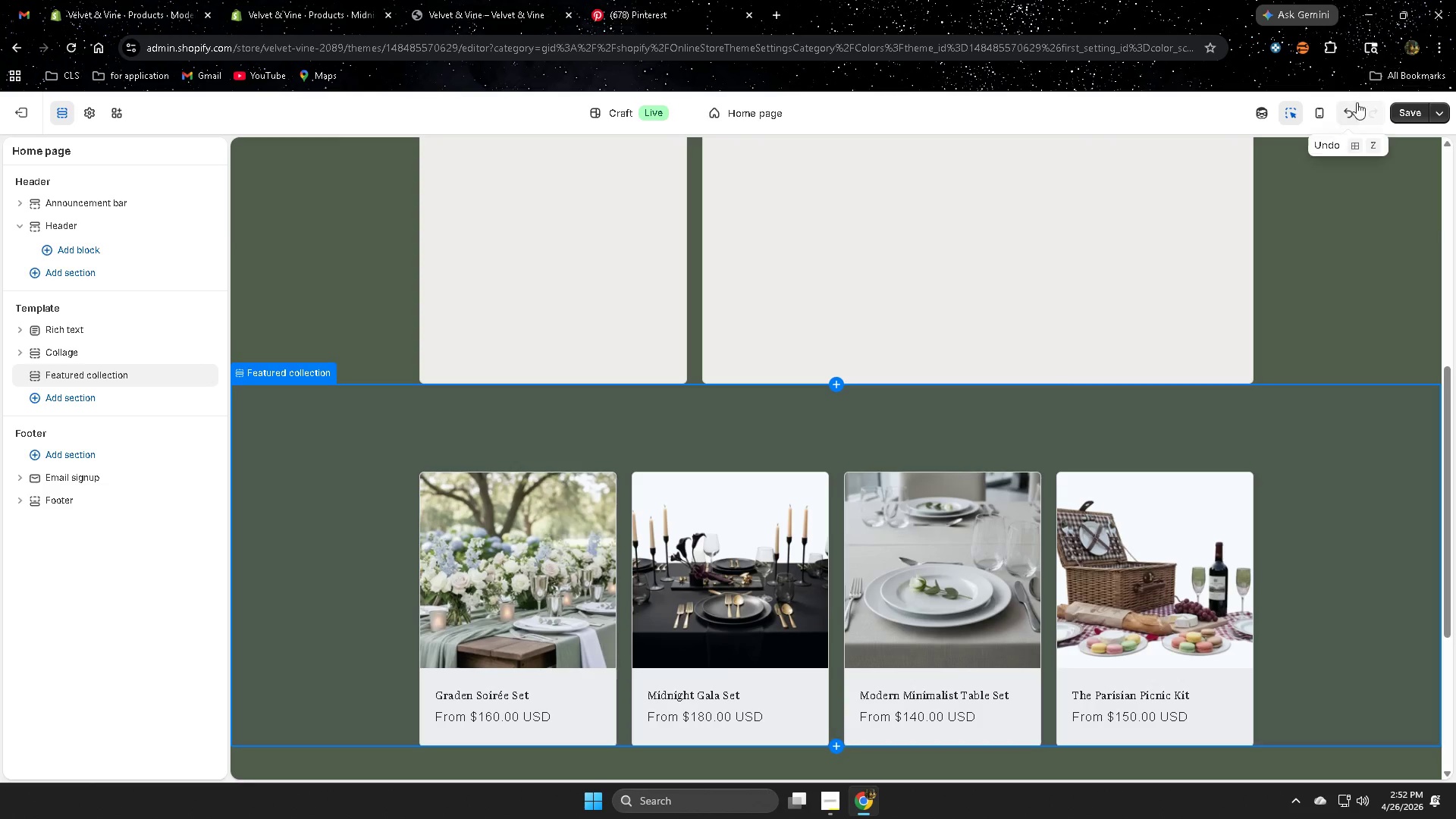 
left_click([1349, 118])
 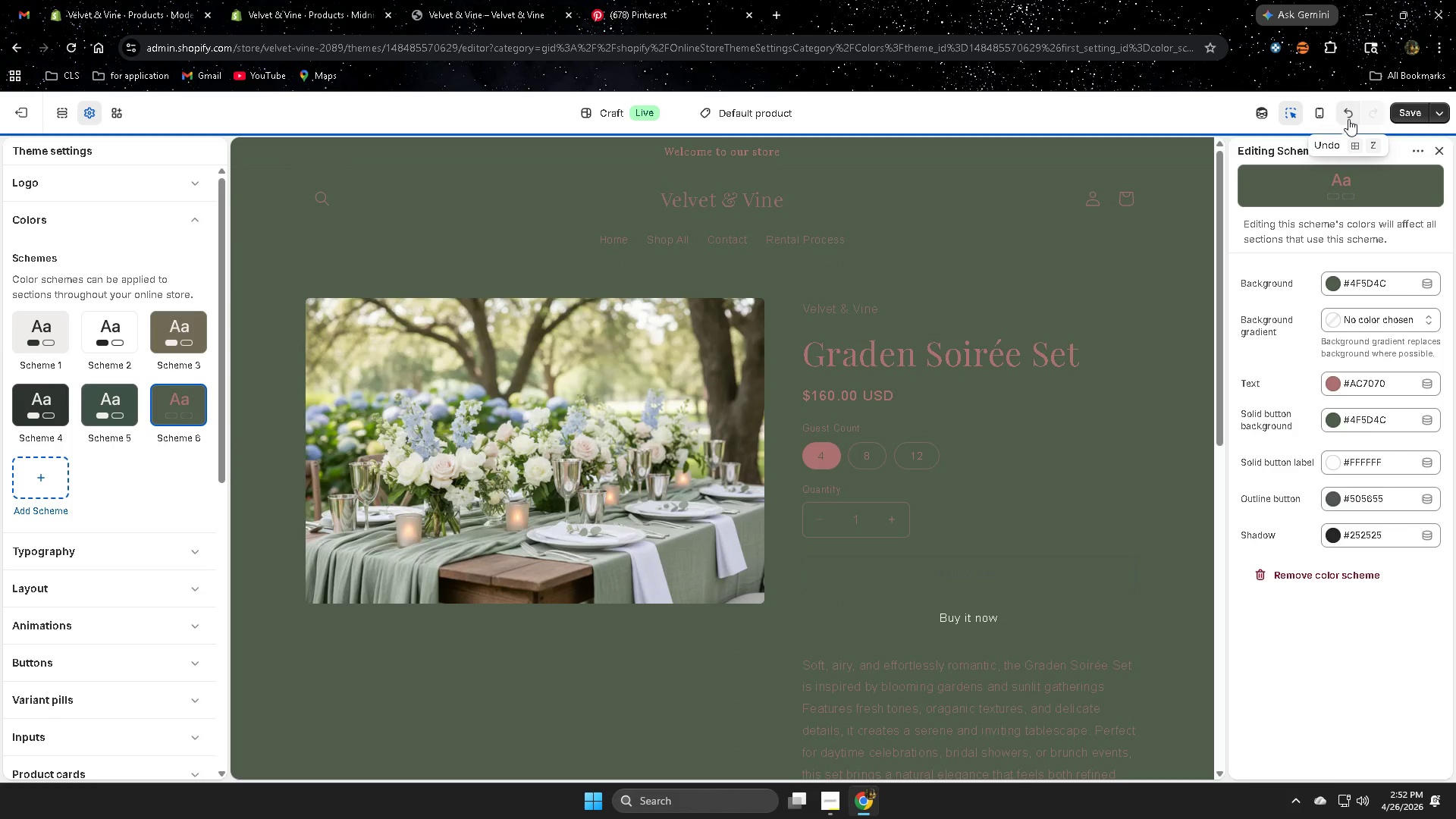 
left_click([1348, 119])
 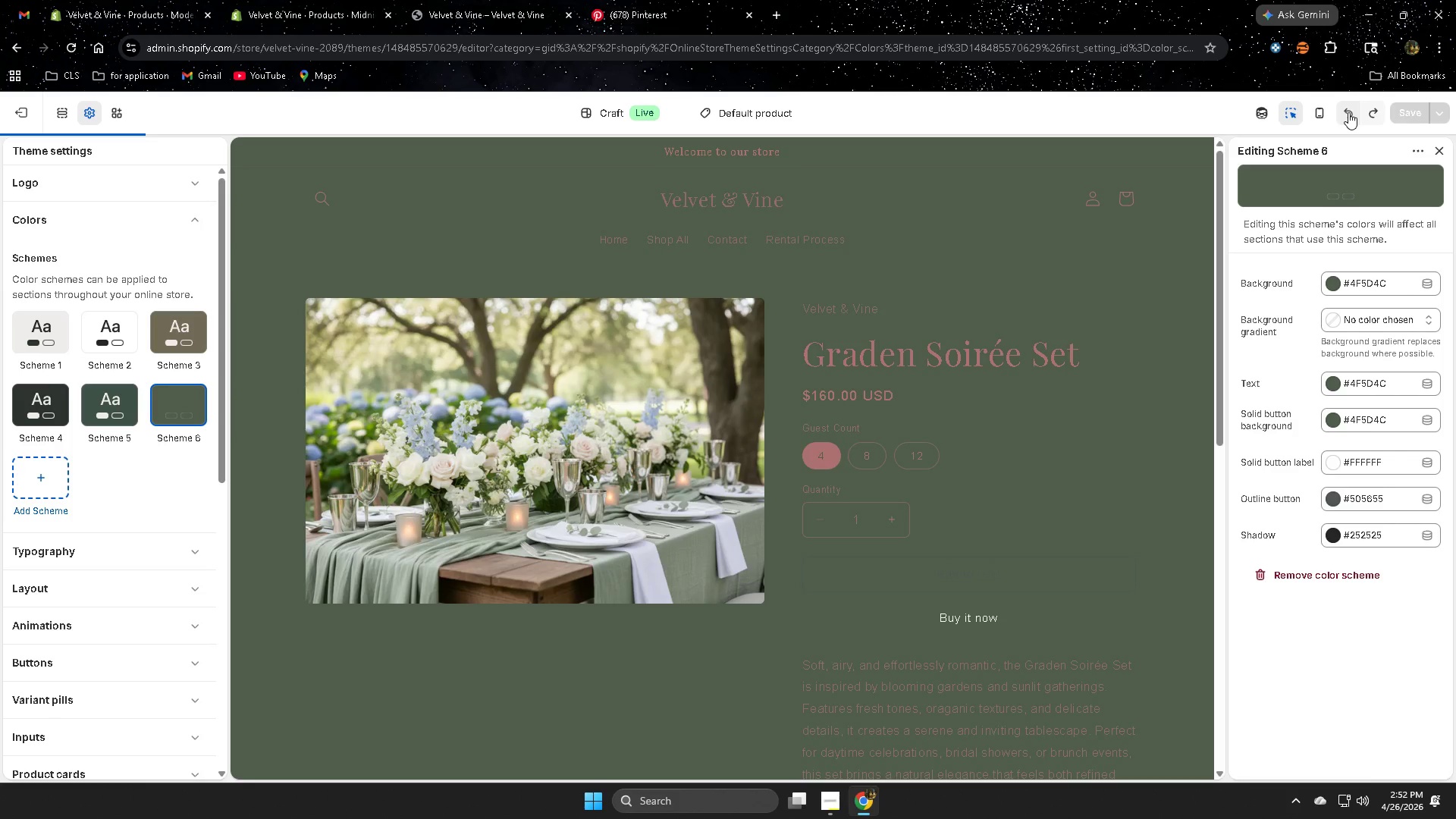 
left_click([1348, 112])
 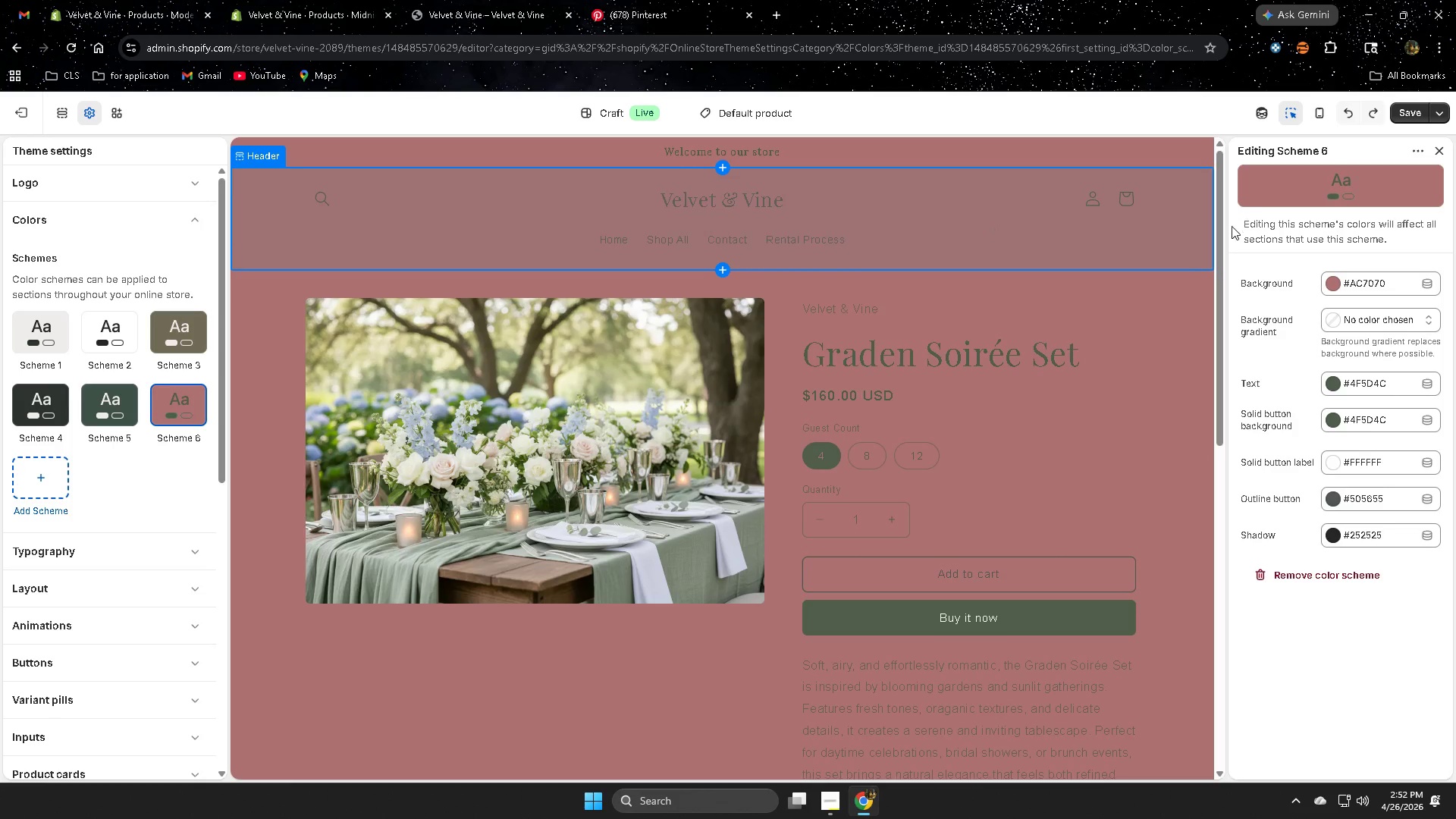 
wait(7.02)
 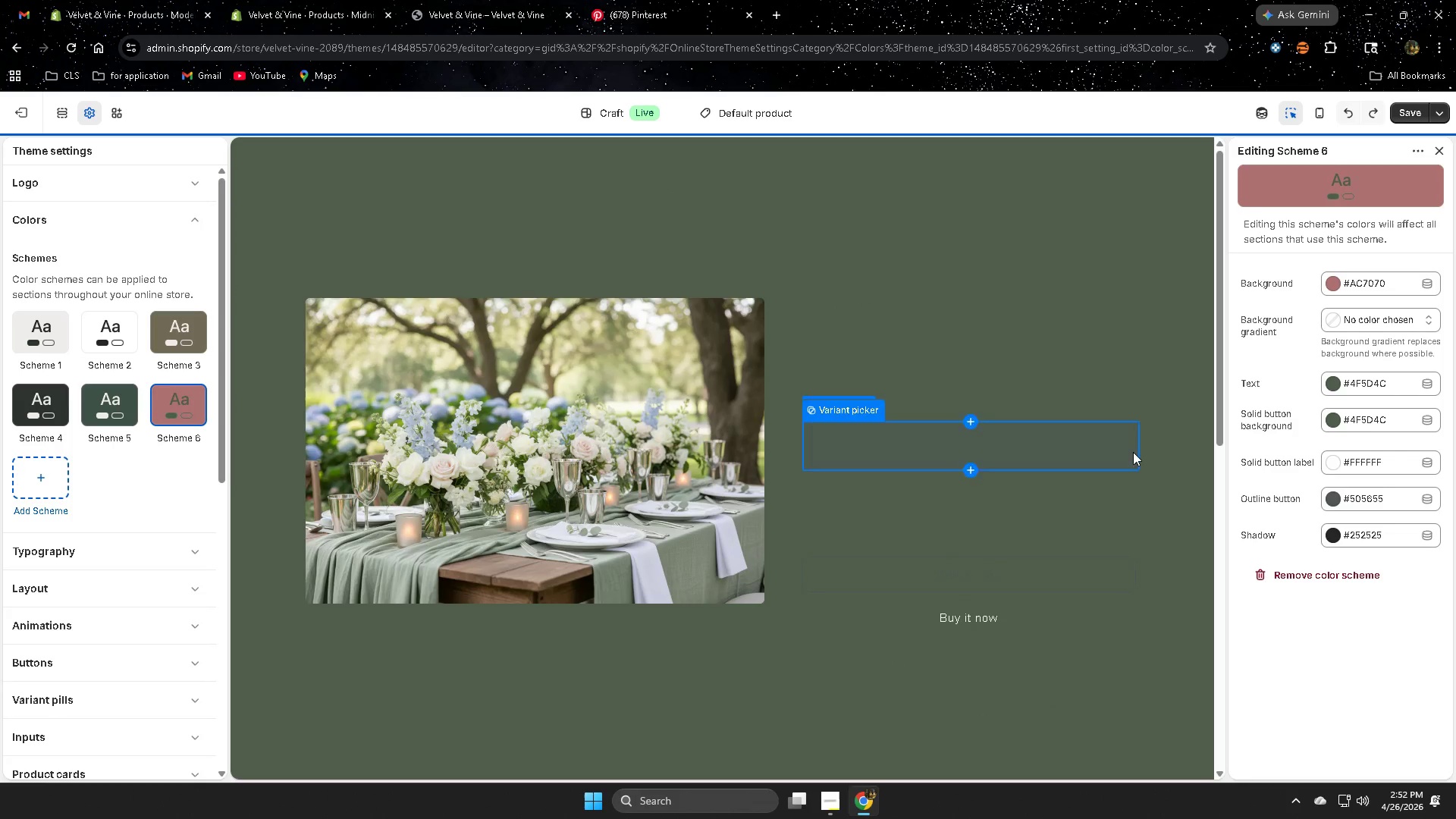 
left_click([1346, 113])
 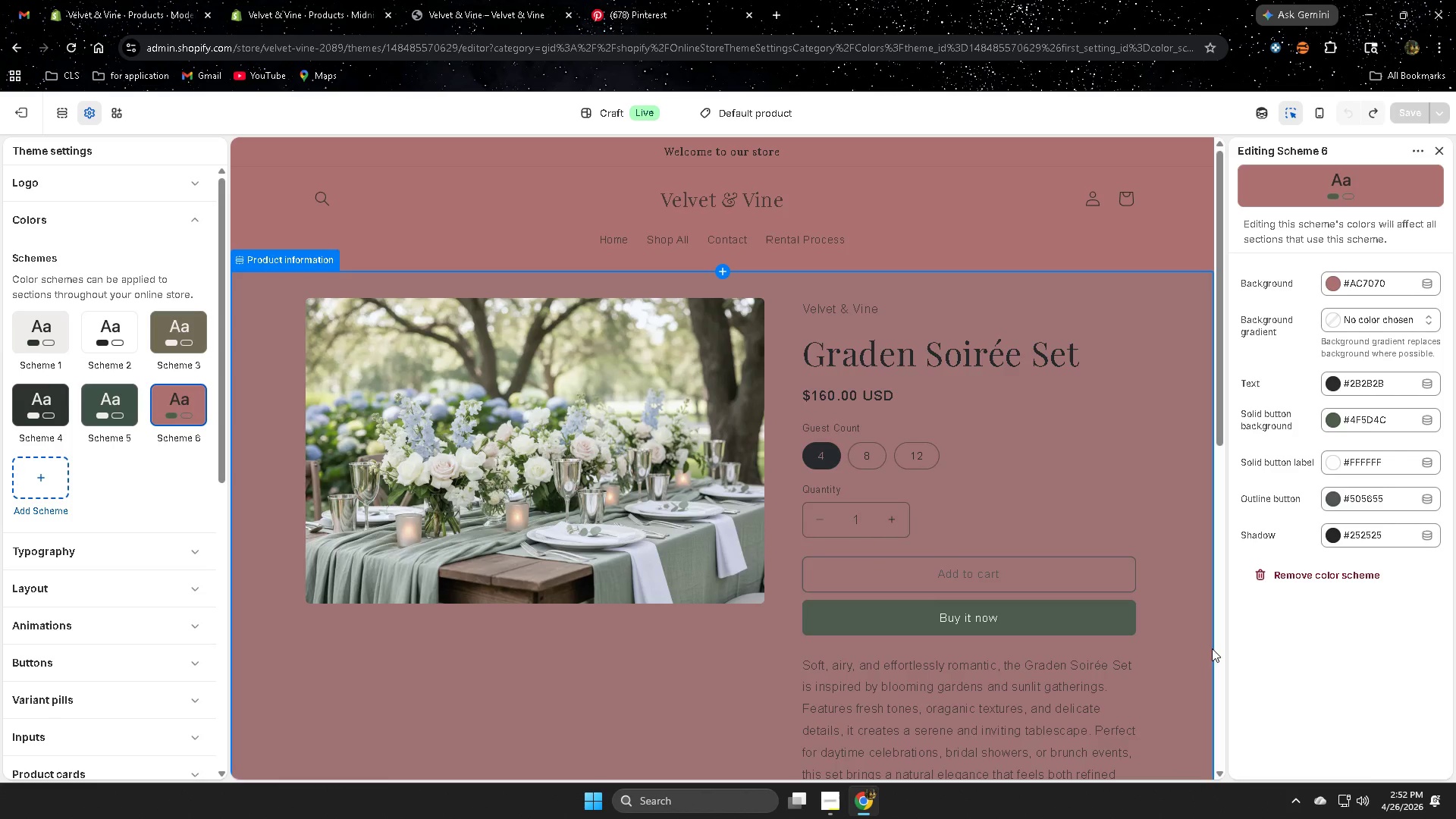 
wait(5.06)
 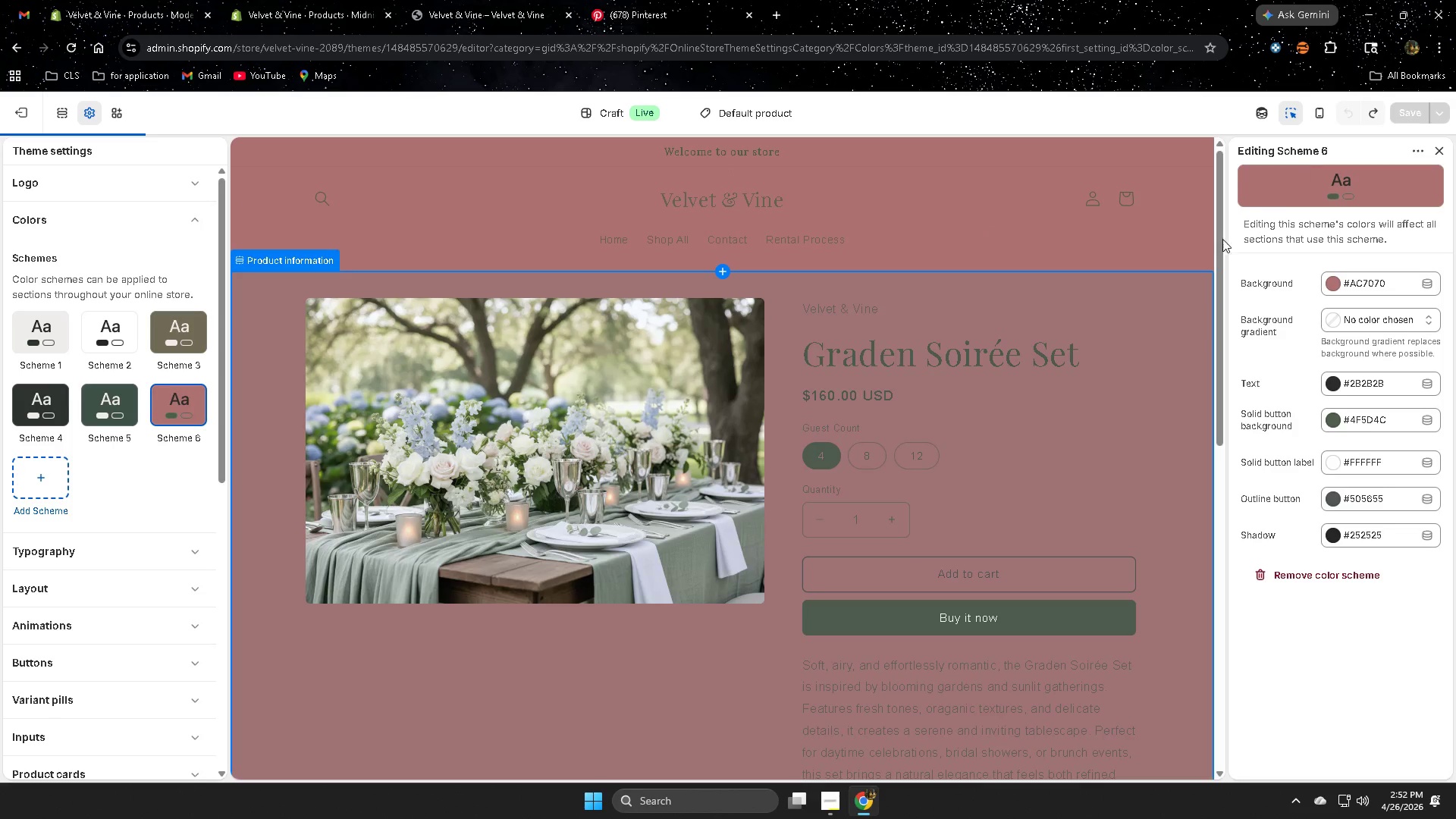 
scroll: coordinate [1188, 658], scroll_direction: down, amount: 6.0
 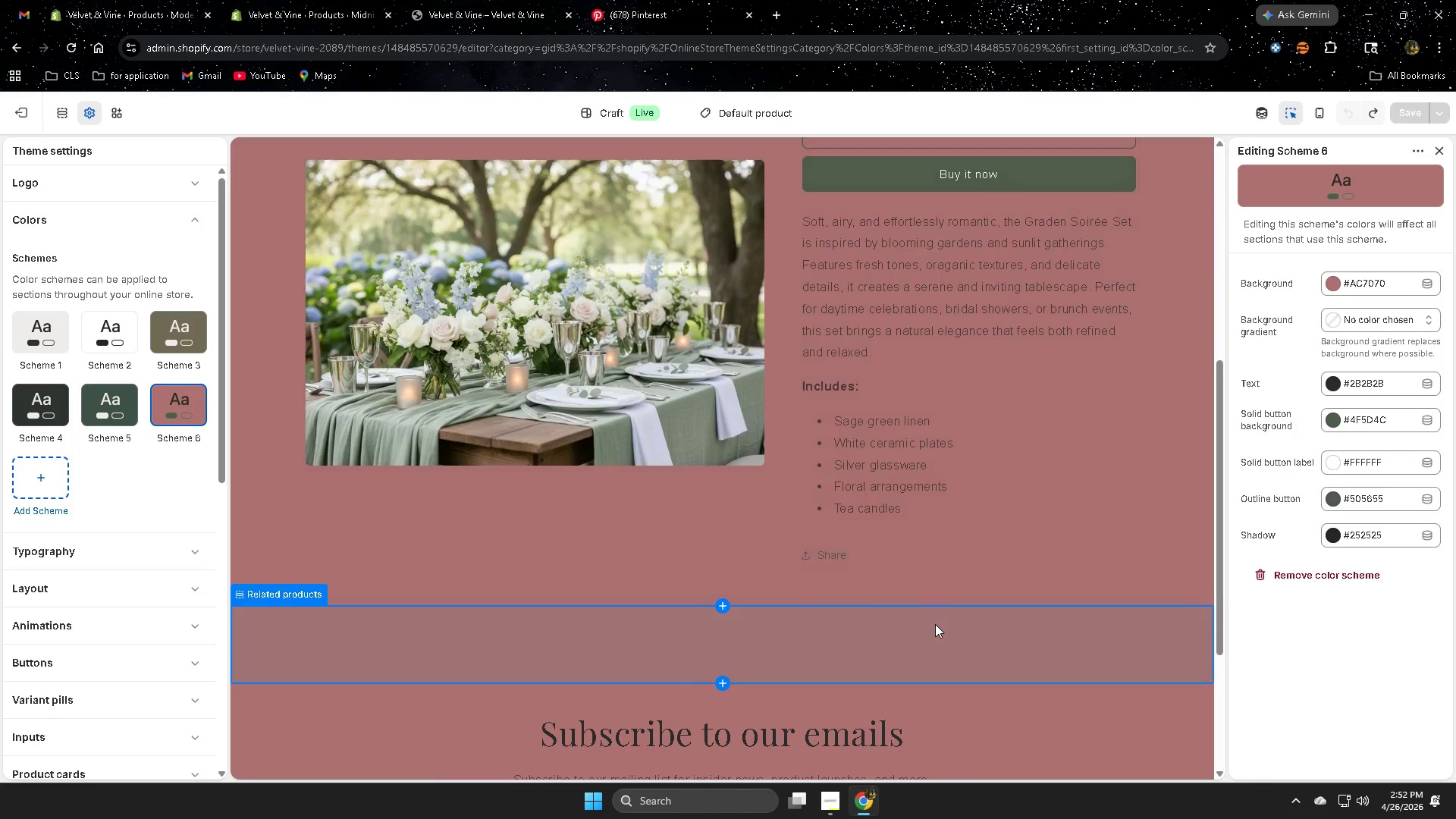 
scroll: coordinate [624, 552], scroll_direction: up, amount: 4.0
 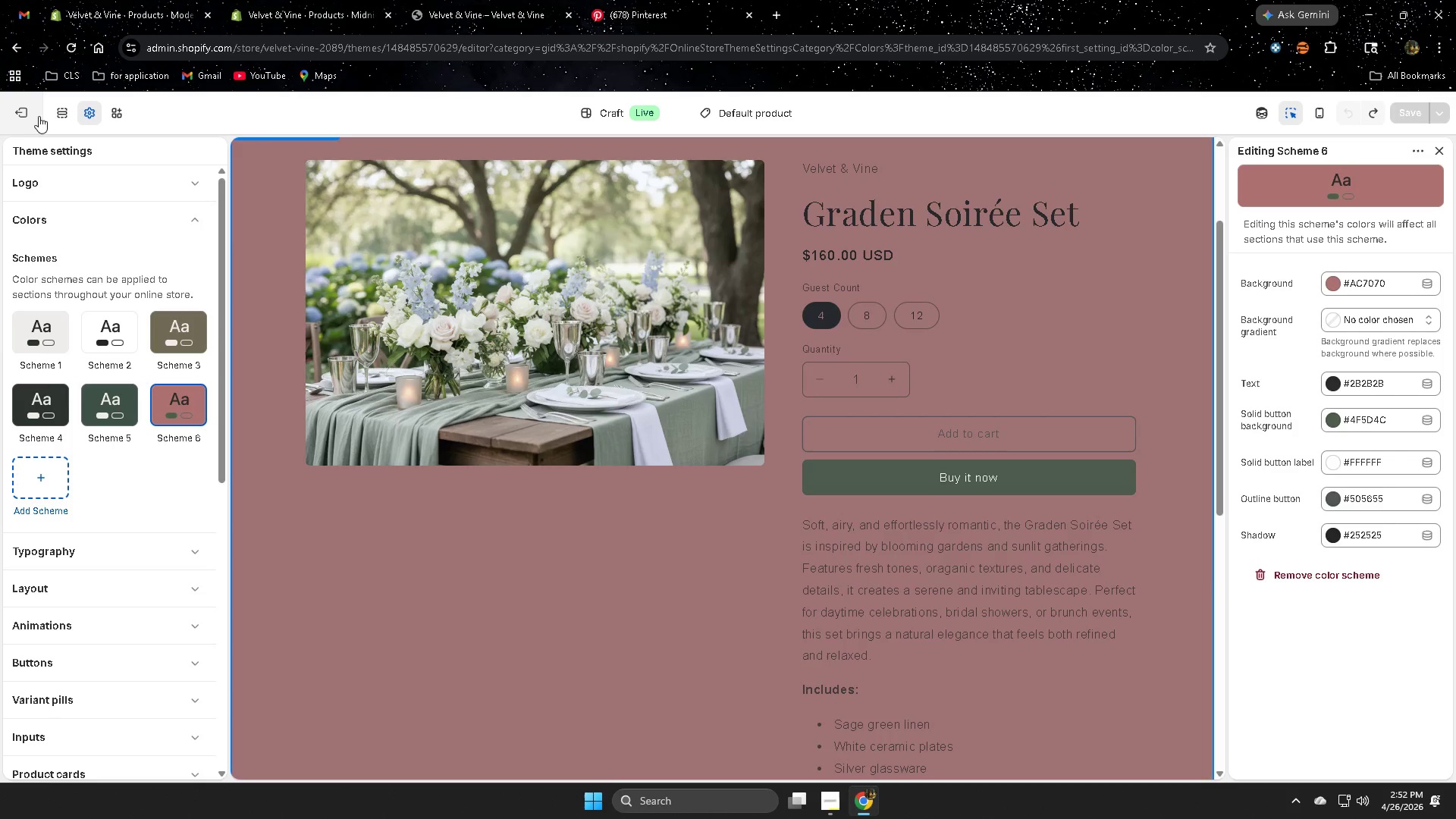 
left_click([30, 109])
 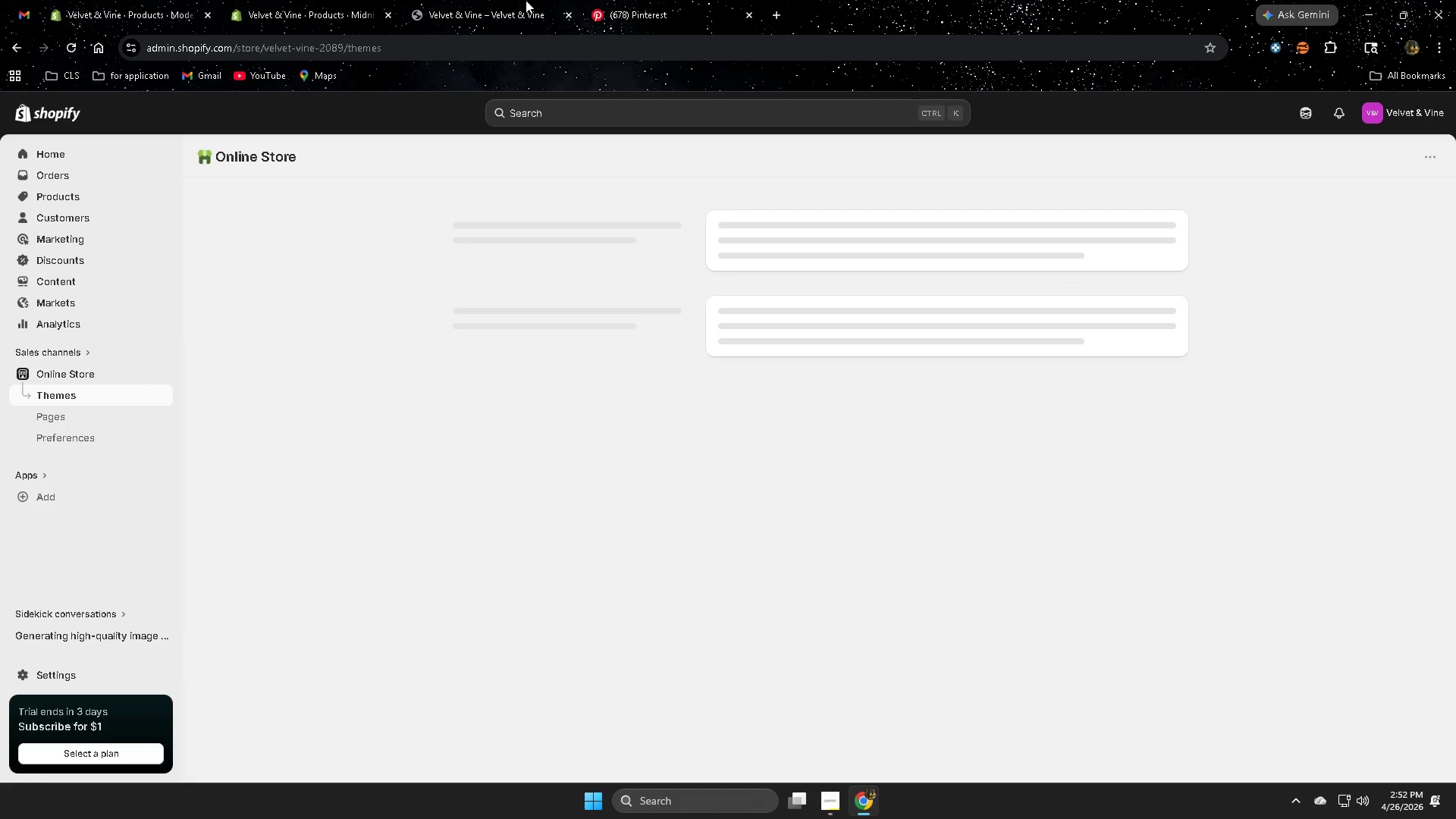 
left_click([499, 0])
 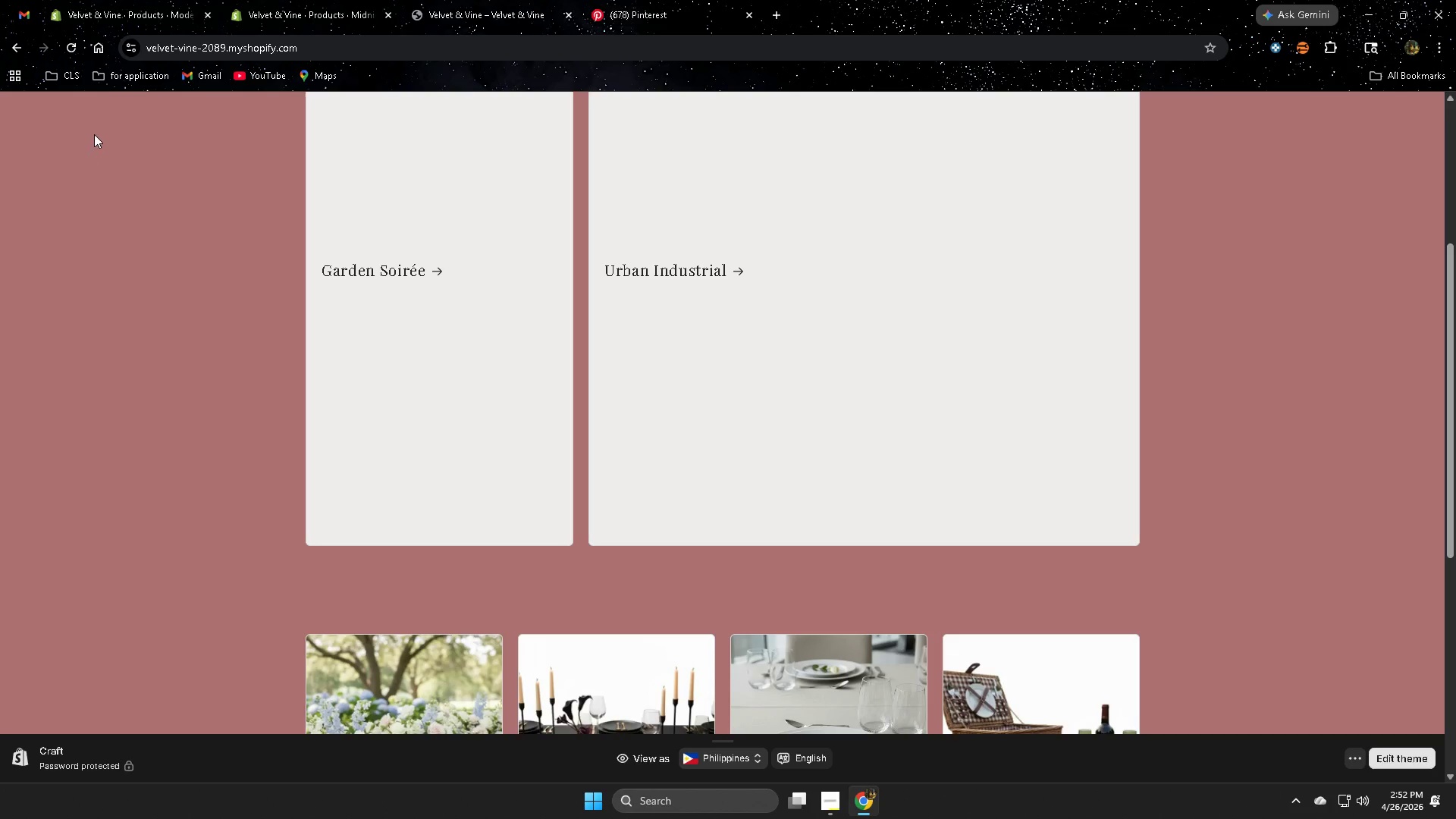 
scroll: coordinate [126, 293], scroll_direction: up, amount: 10.0
 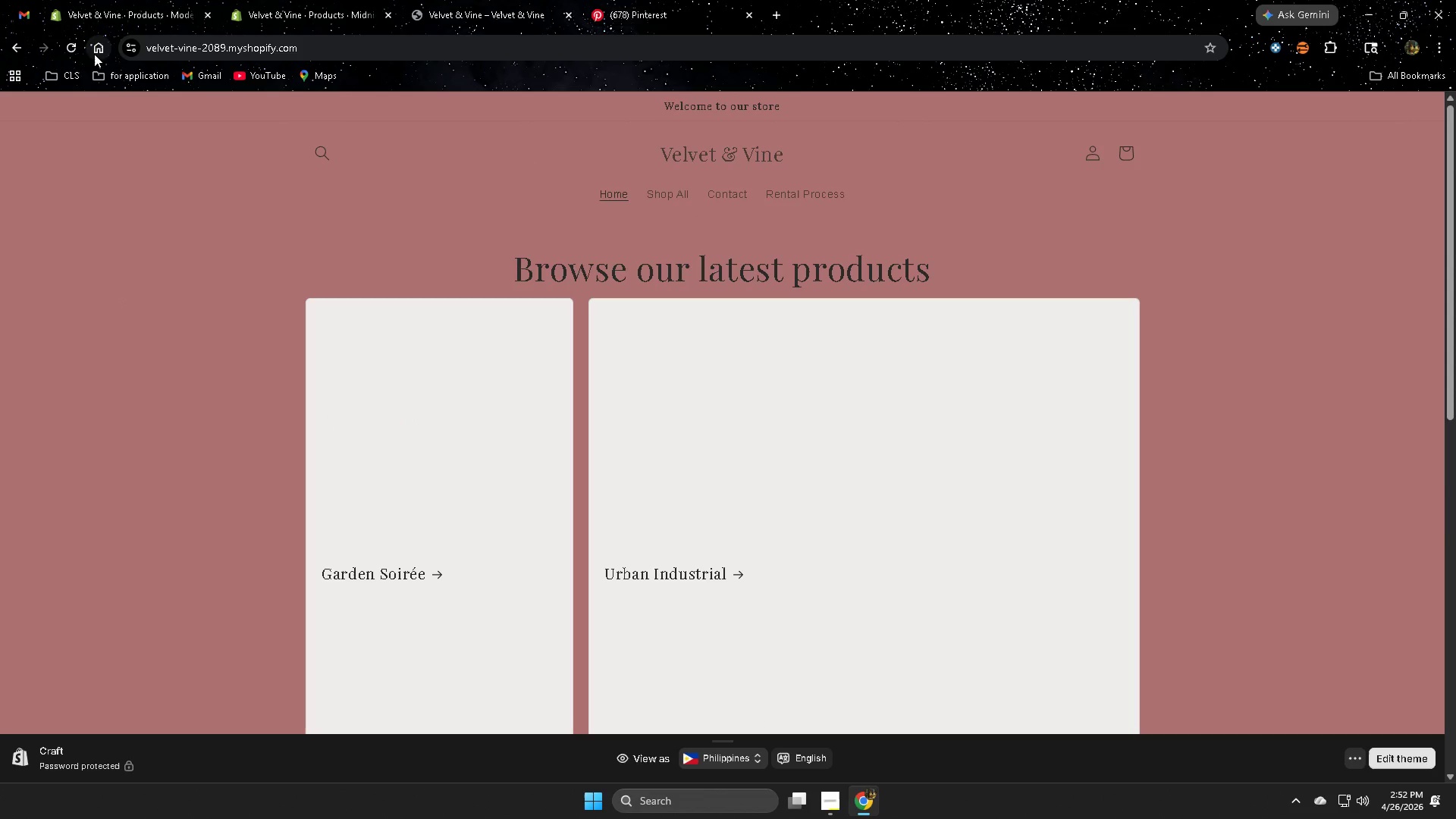 
left_click([70, 53])
 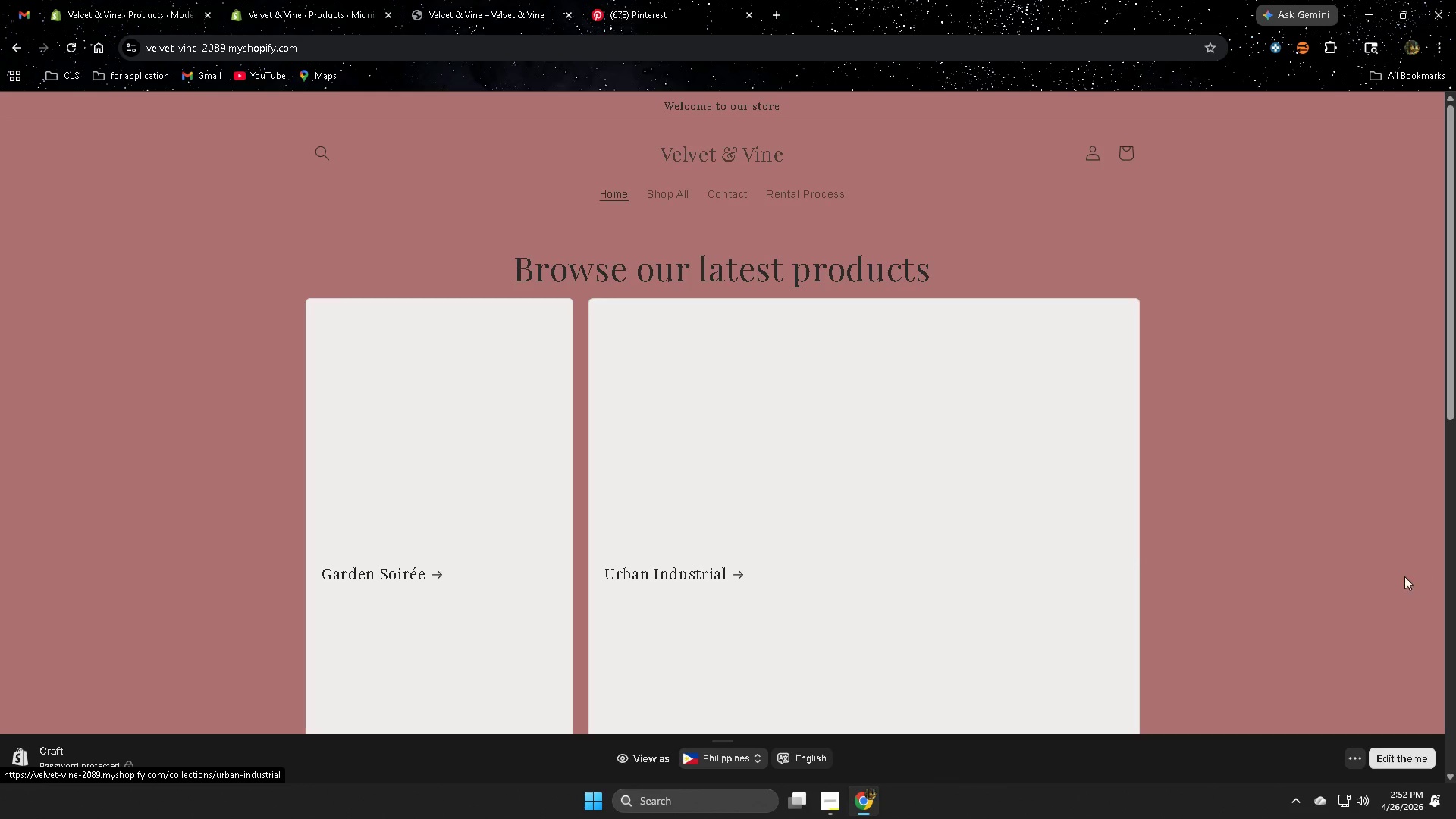 
scroll: coordinate [1315, 557], scroll_direction: down, amount: 10.0
 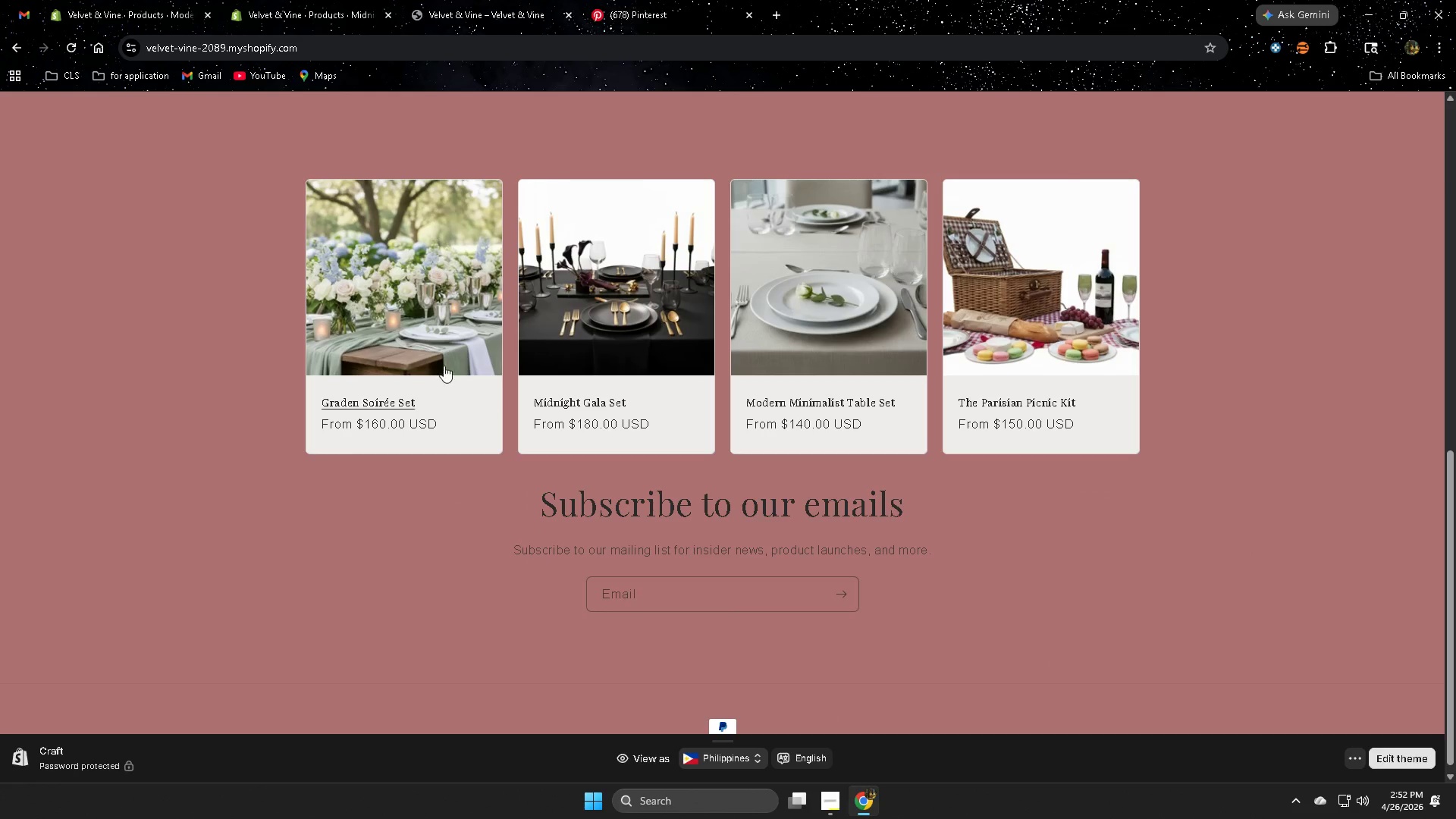 
left_click([407, 292])
 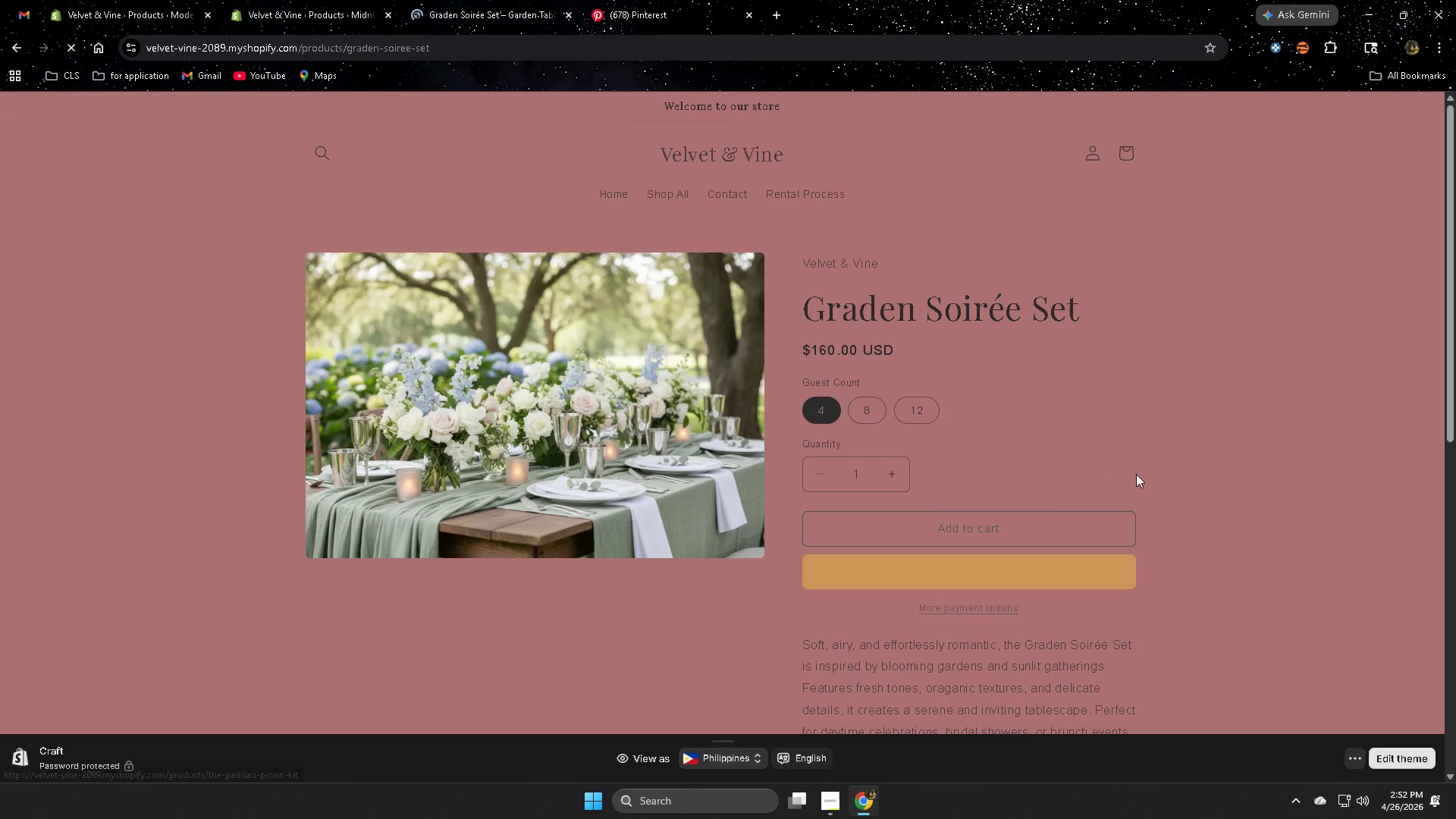 
scroll: coordinate [1167, 501], scroll_direction: down, amount: 5.0
 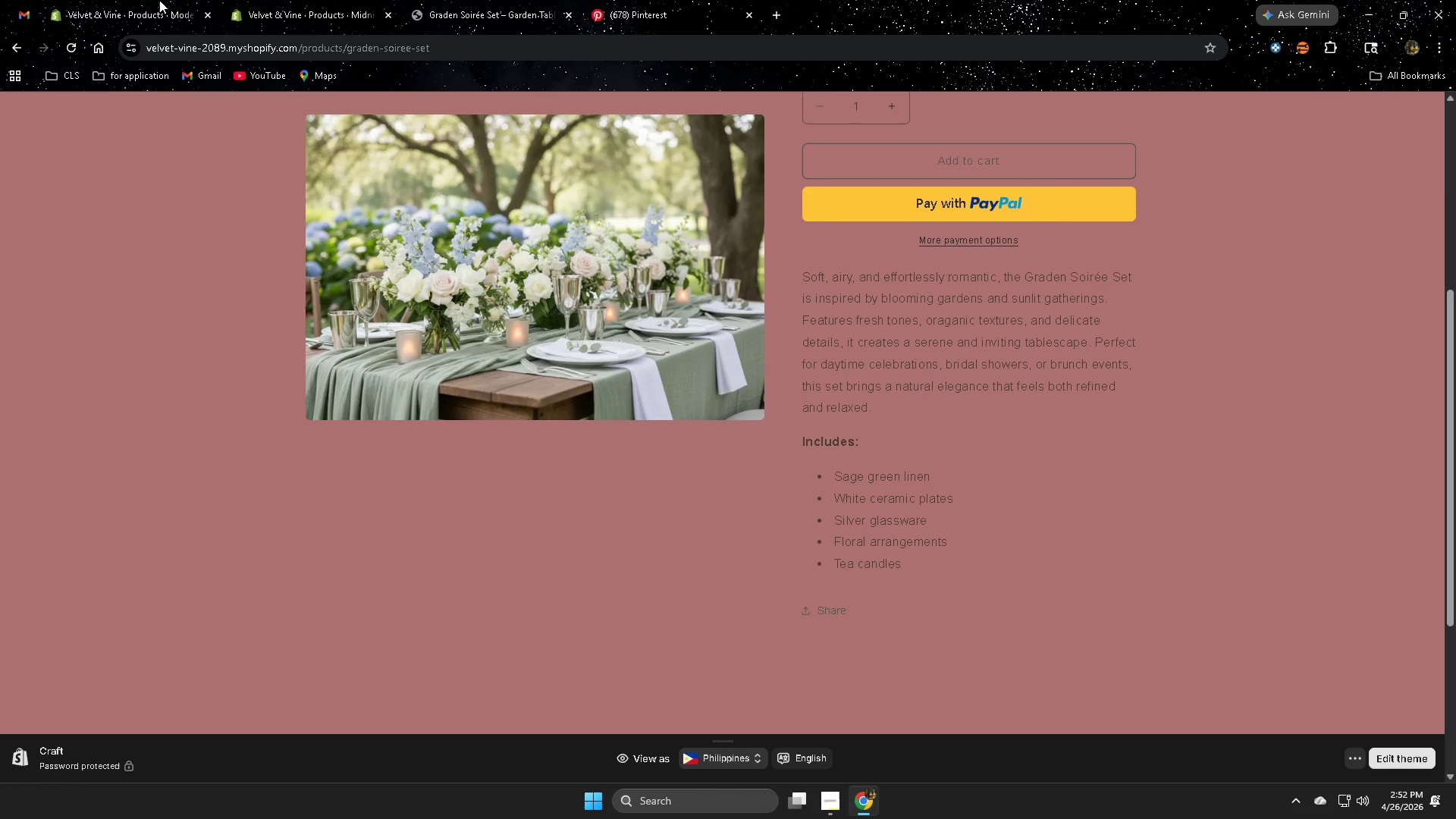 
left_click([155, 0])
 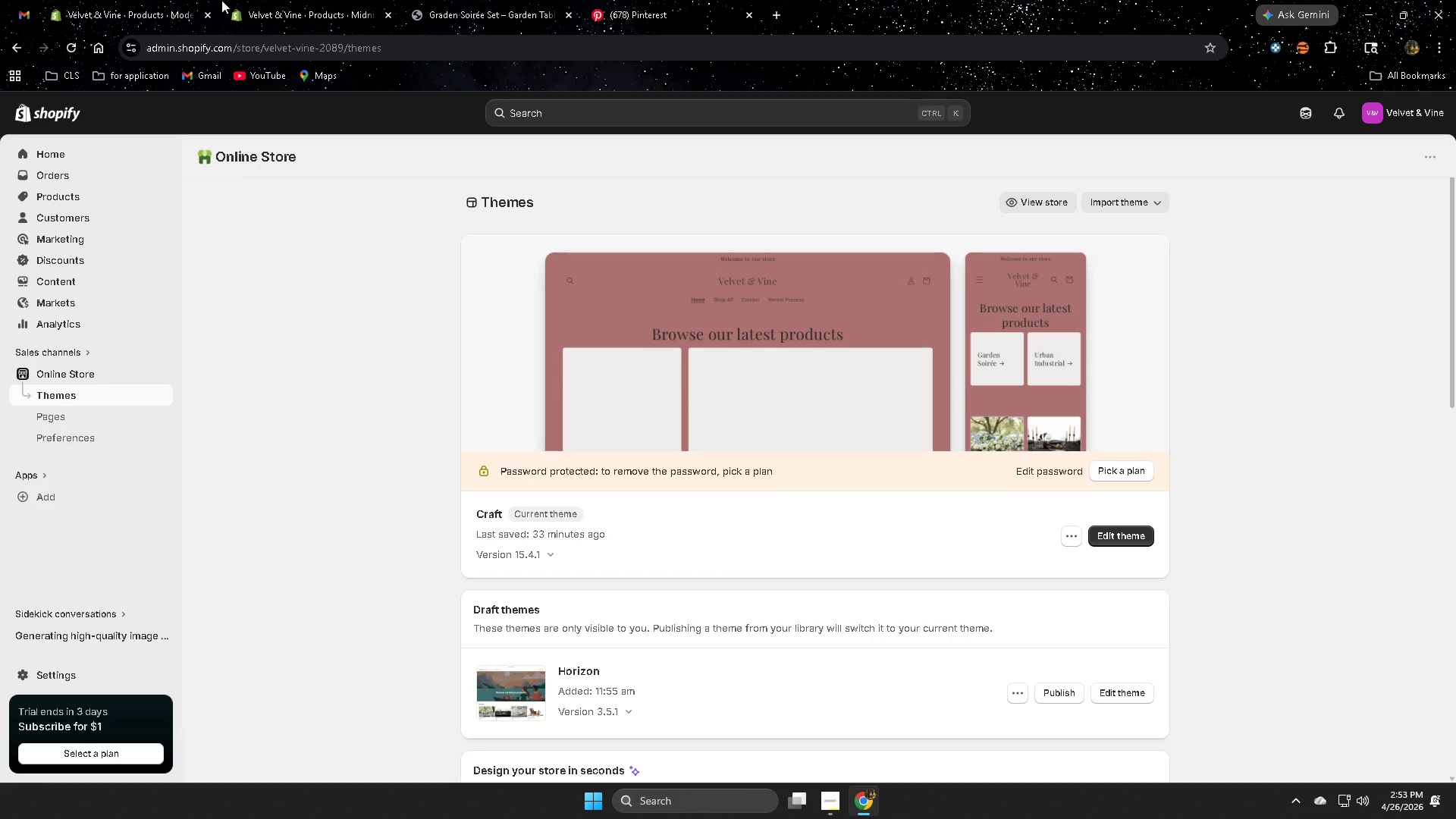 
wait(53.62)
 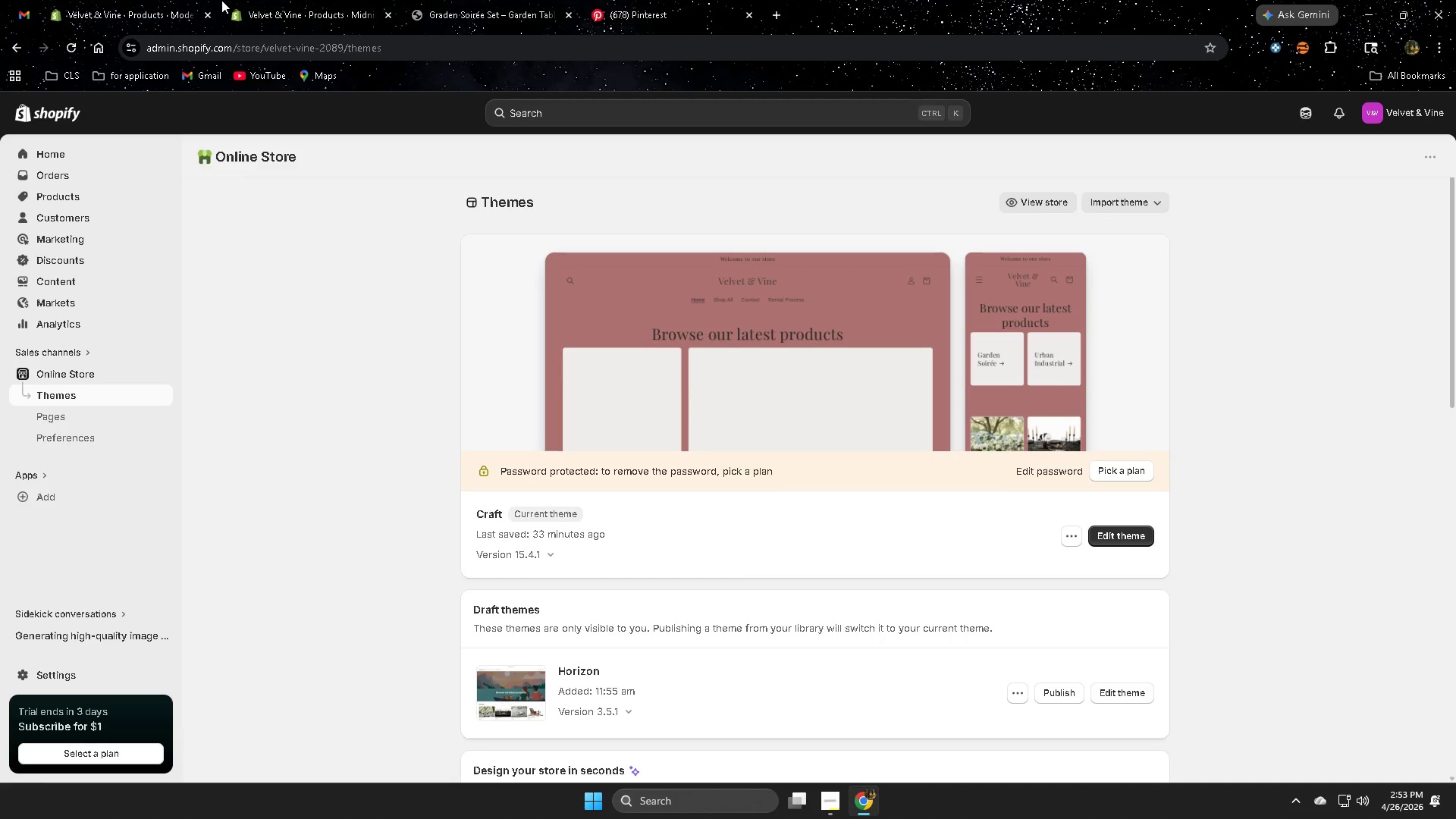 
left_click([264, 0])
 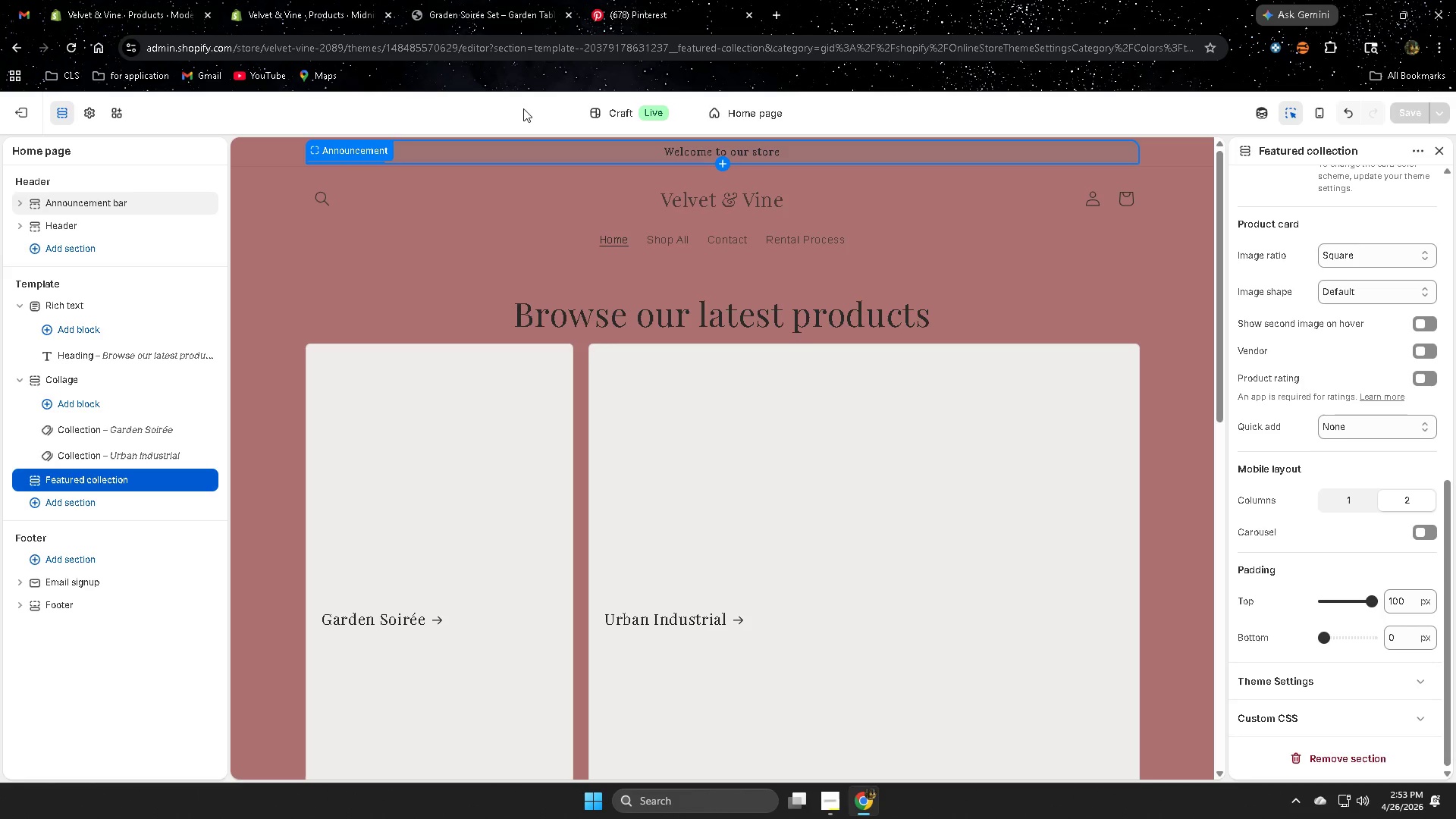 
double_click([123, 0])
 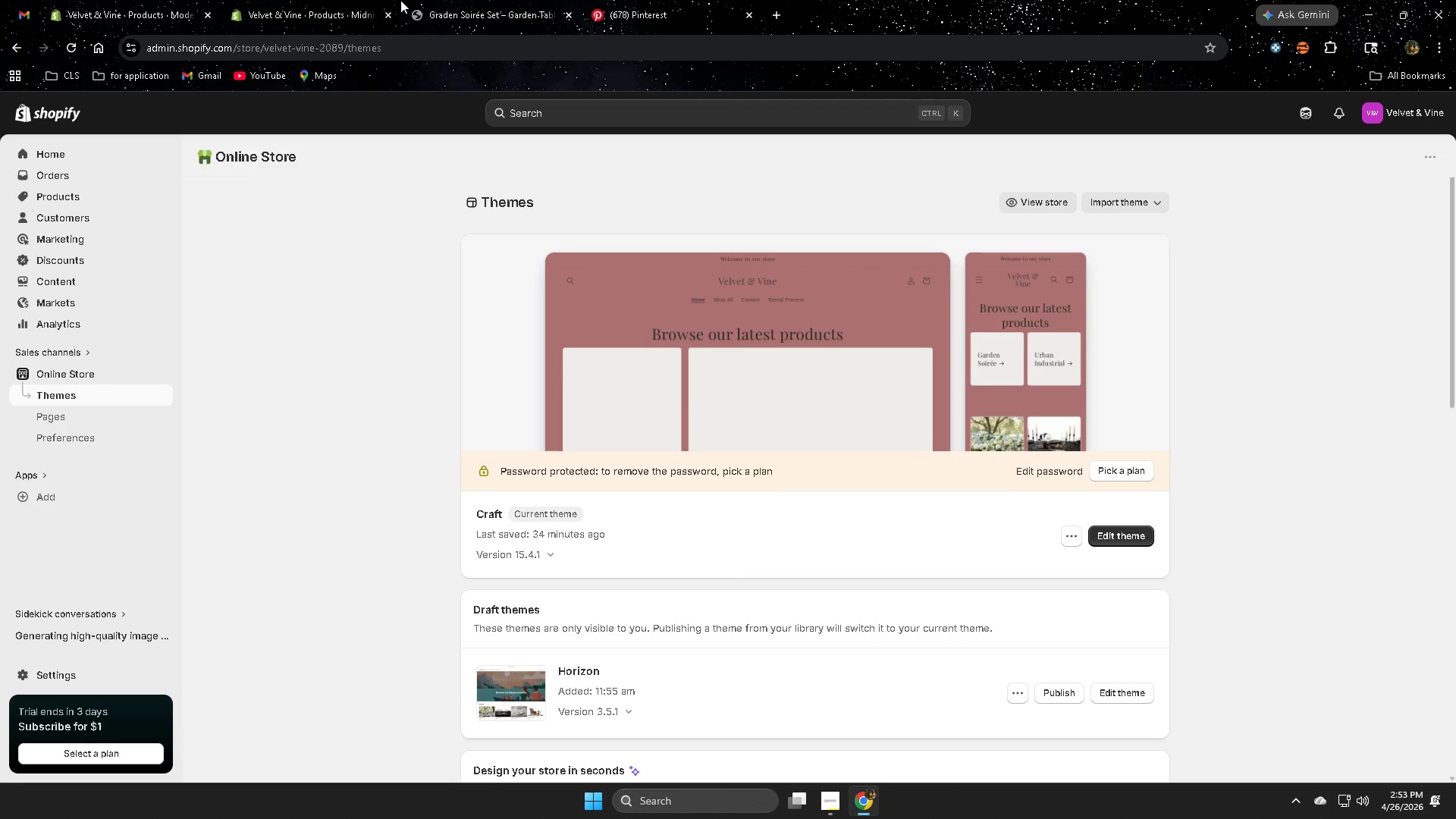 
left_click([295, 0])
 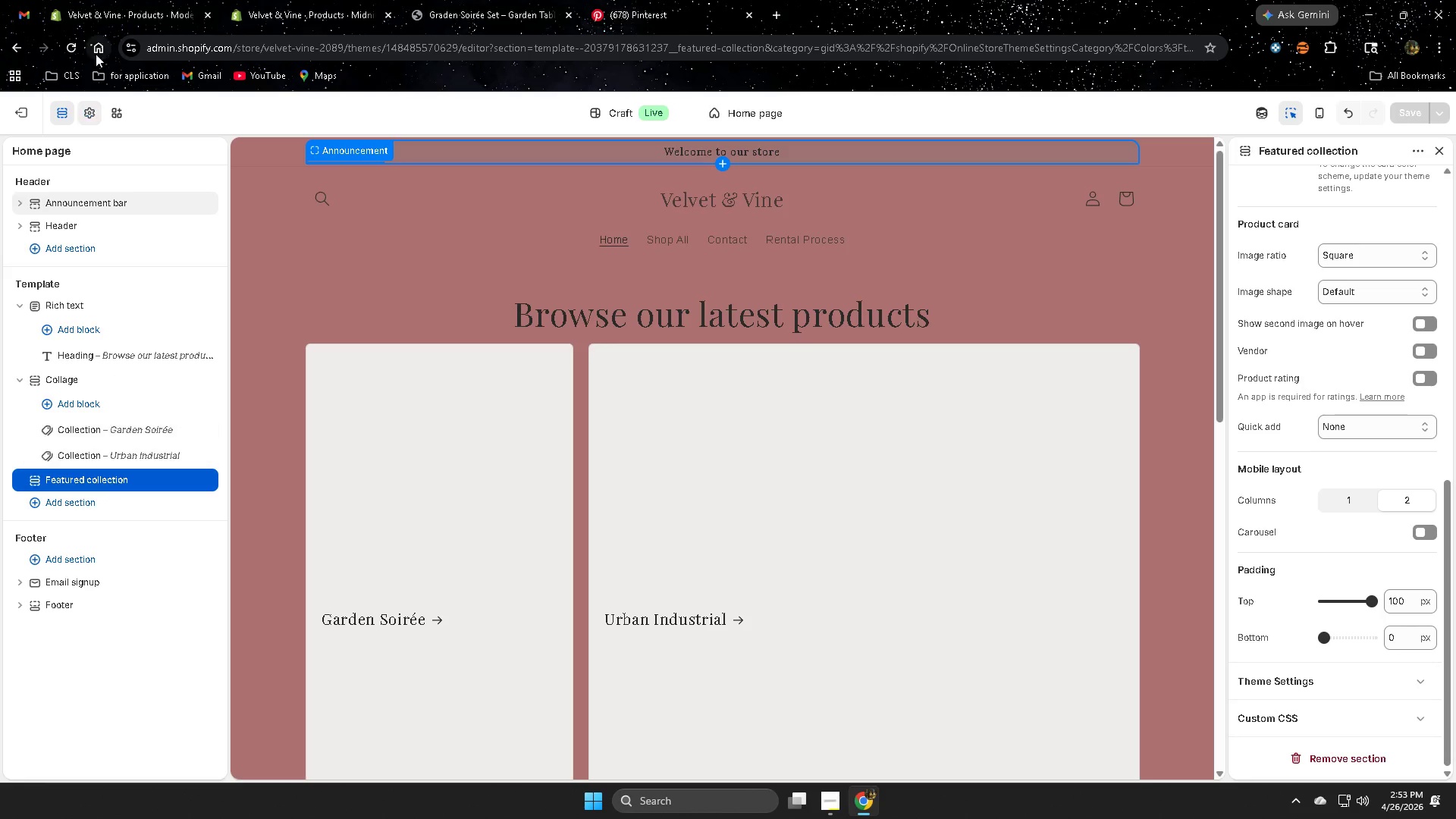 
left_click([108, 0])
 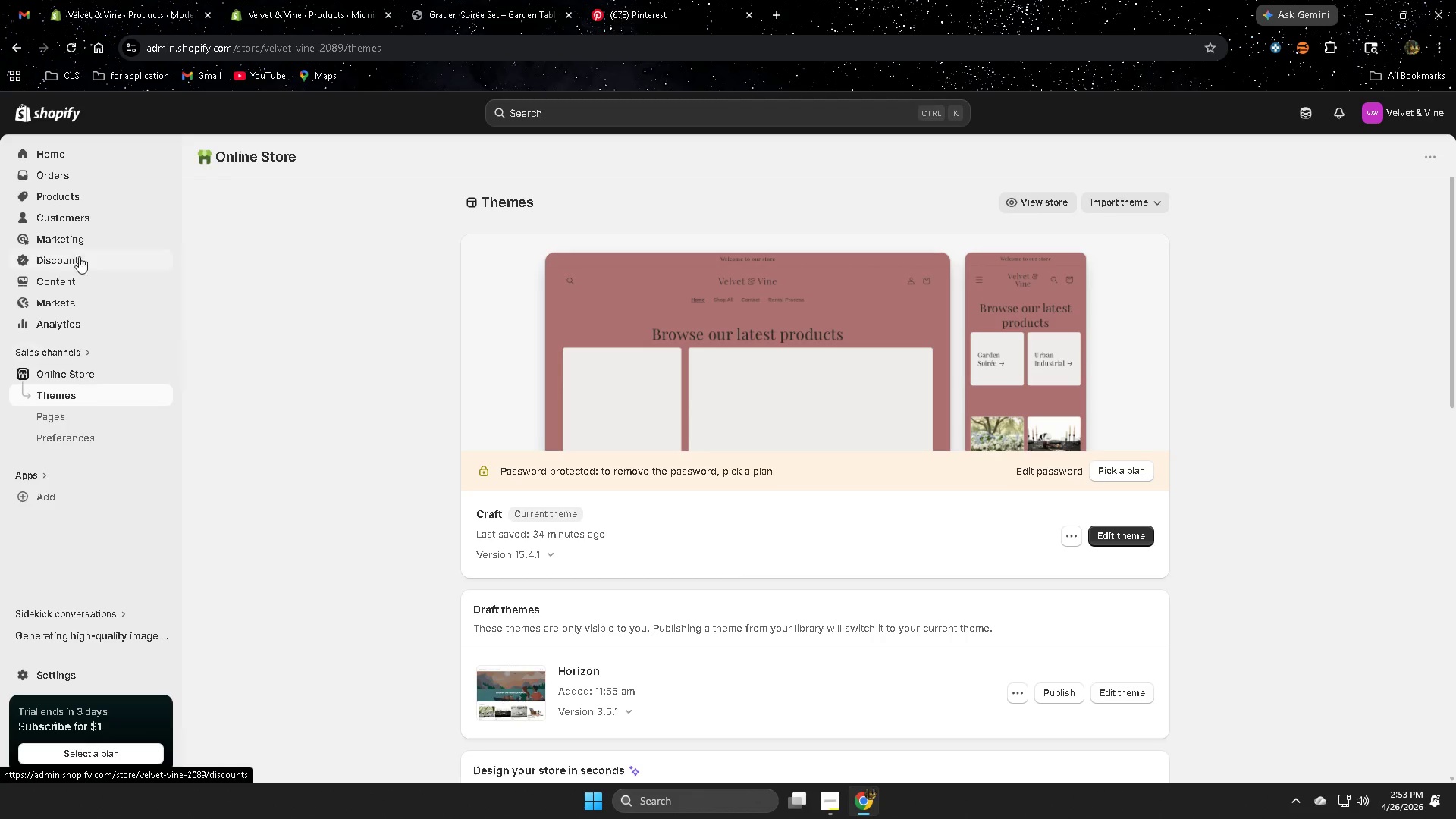 
left_click([83, 194])
 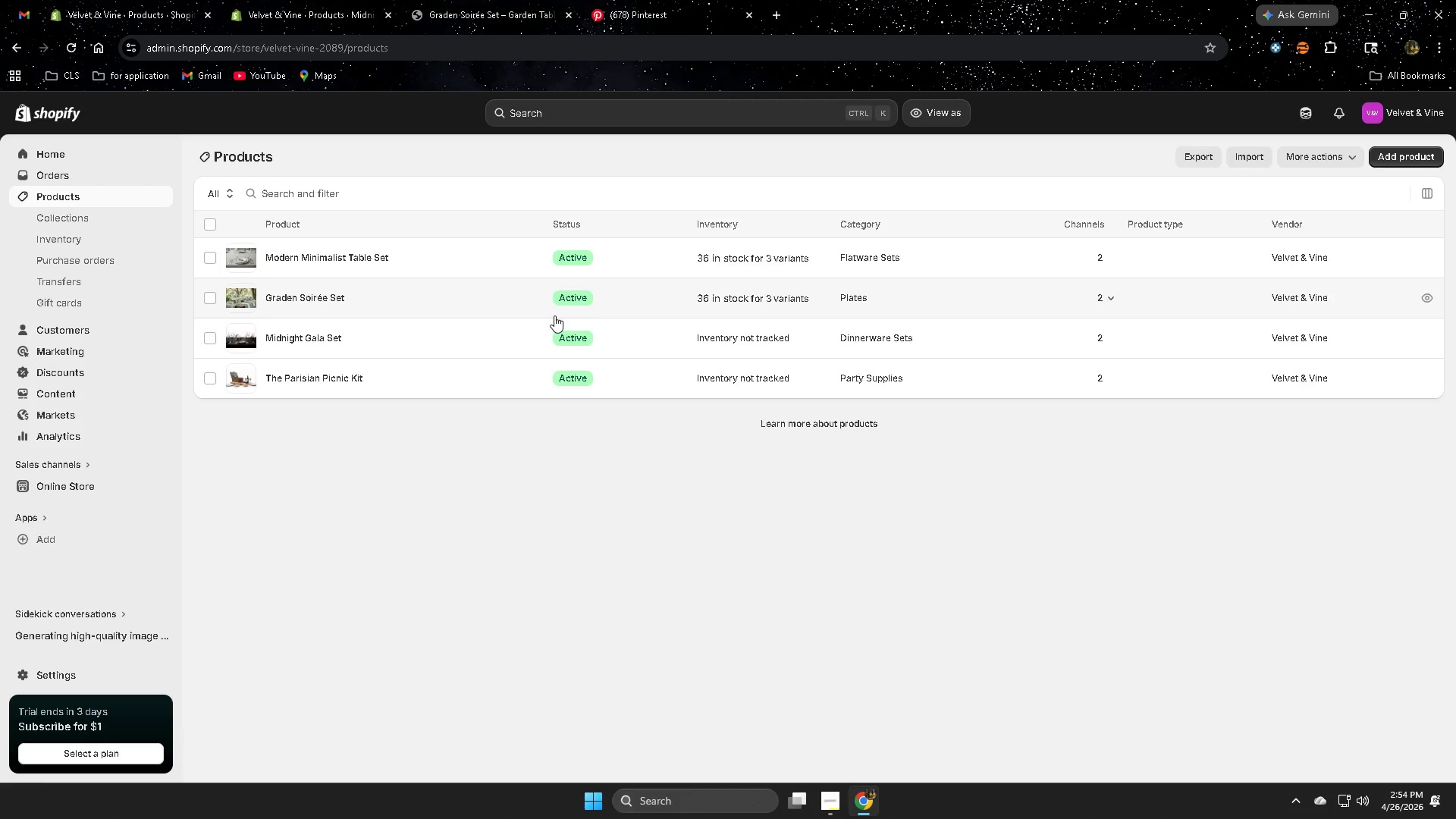 
wait(53.58)
 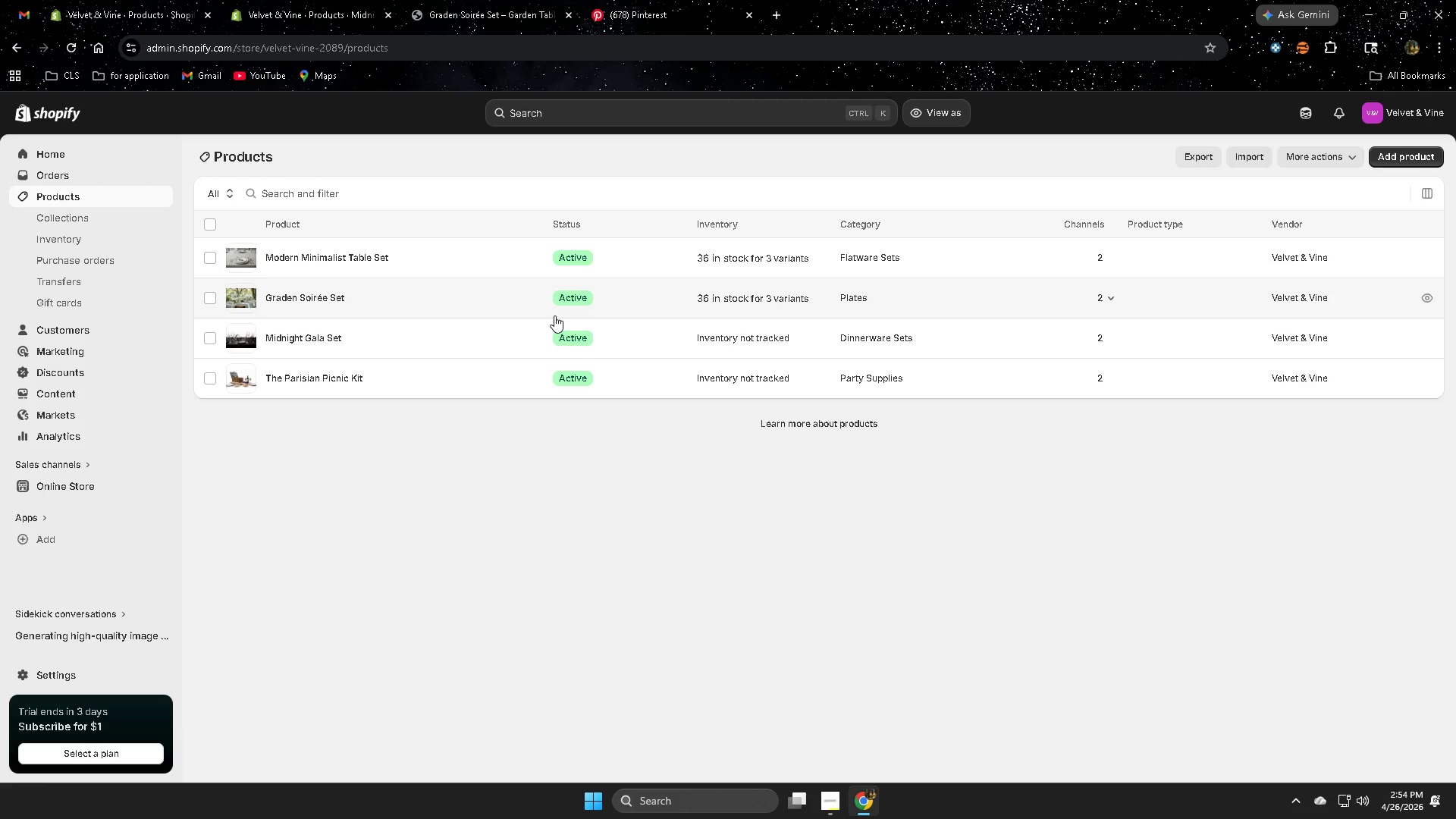 
left_click([1393, 156])
 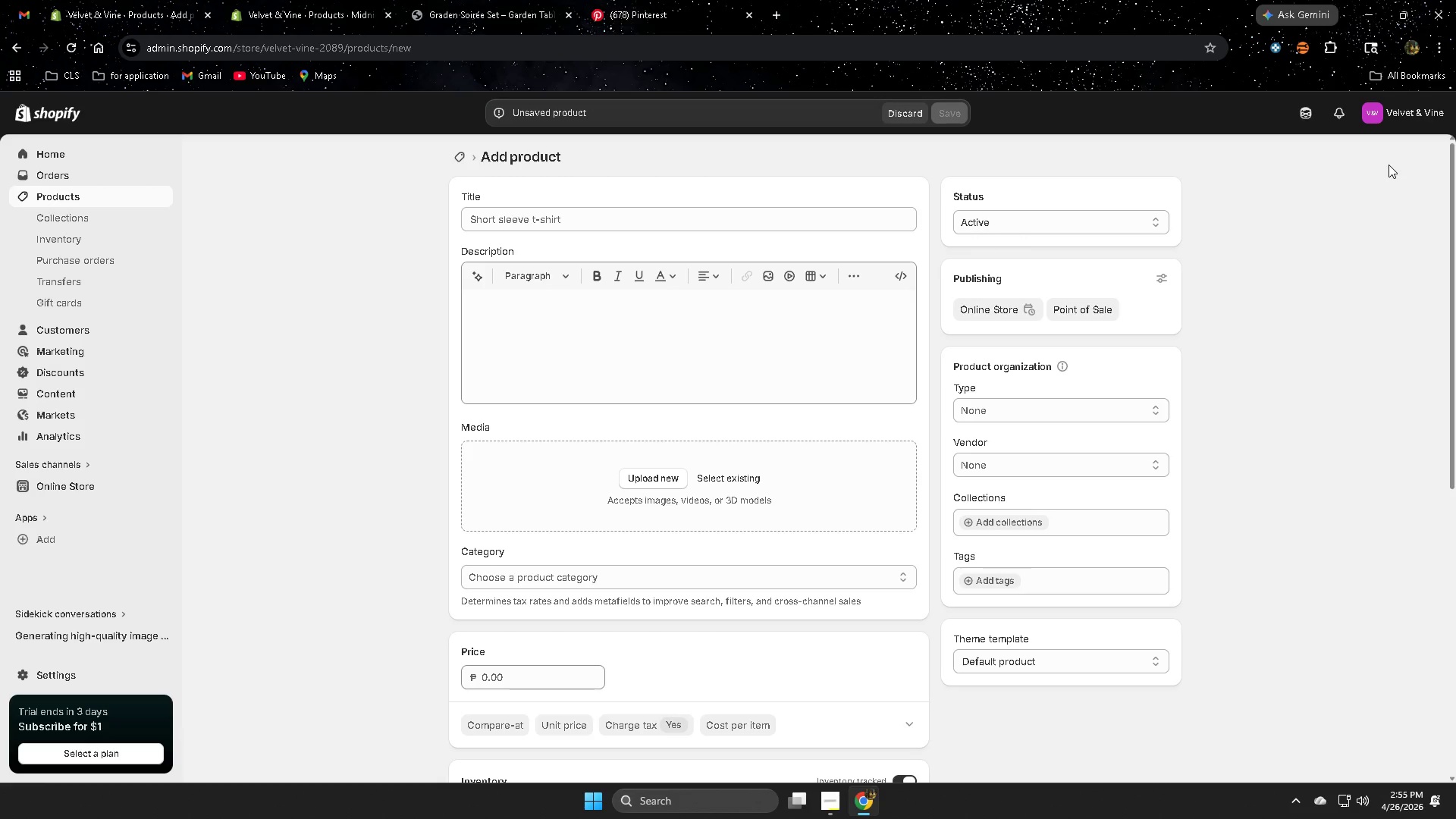 
wait(18.97)
 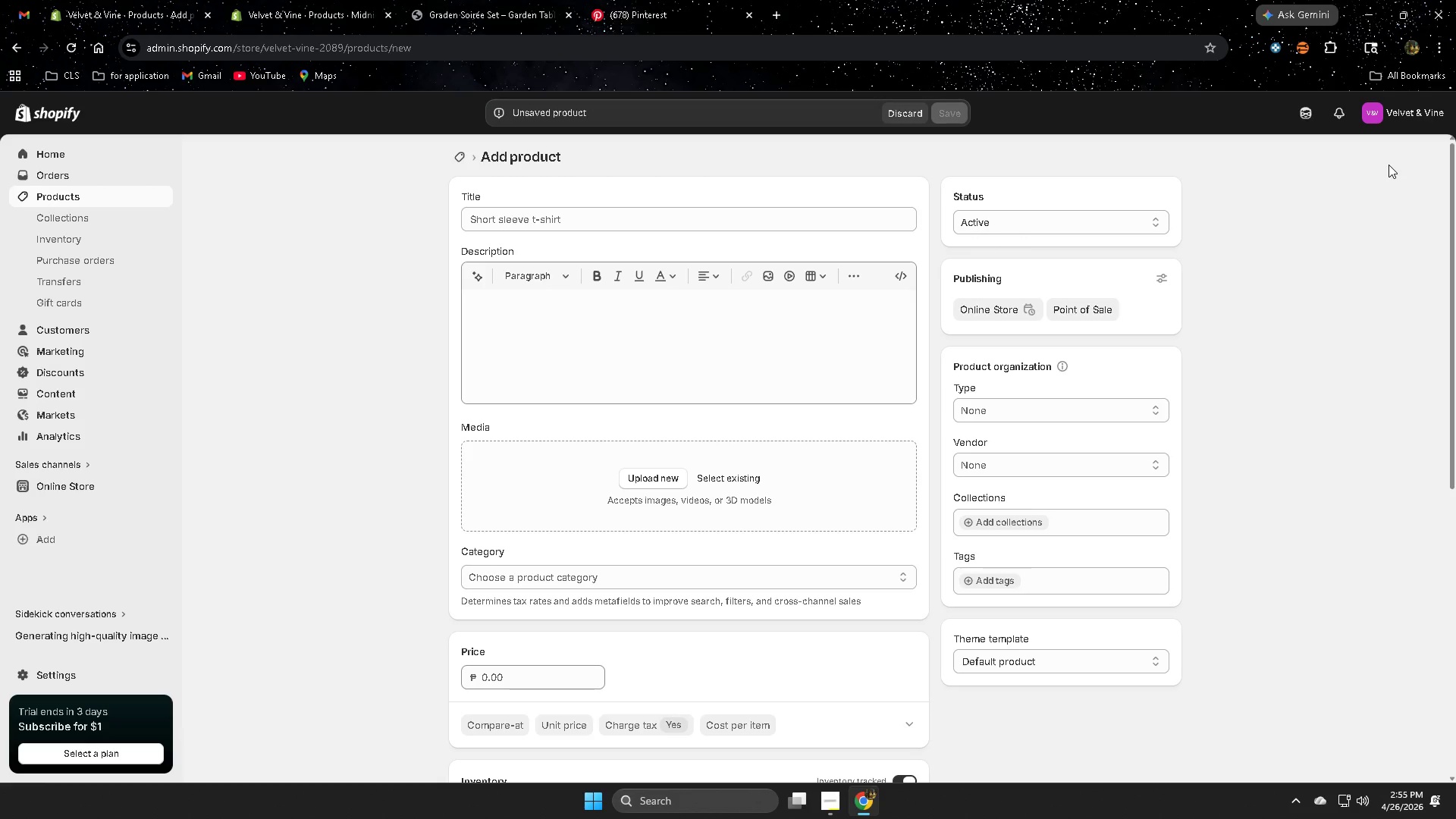 
left_click([308, 0])
 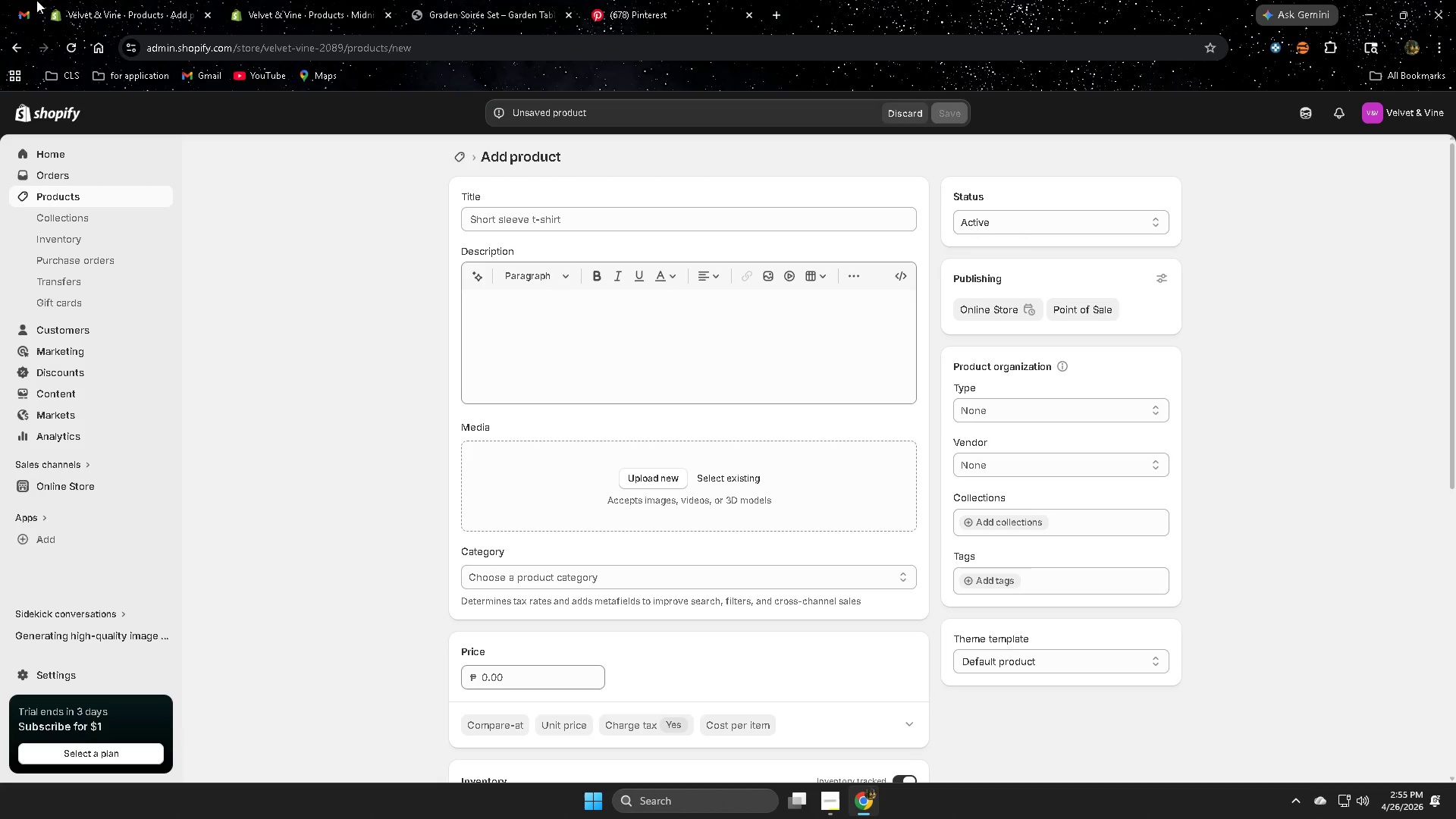 
left_click([10, 0])
 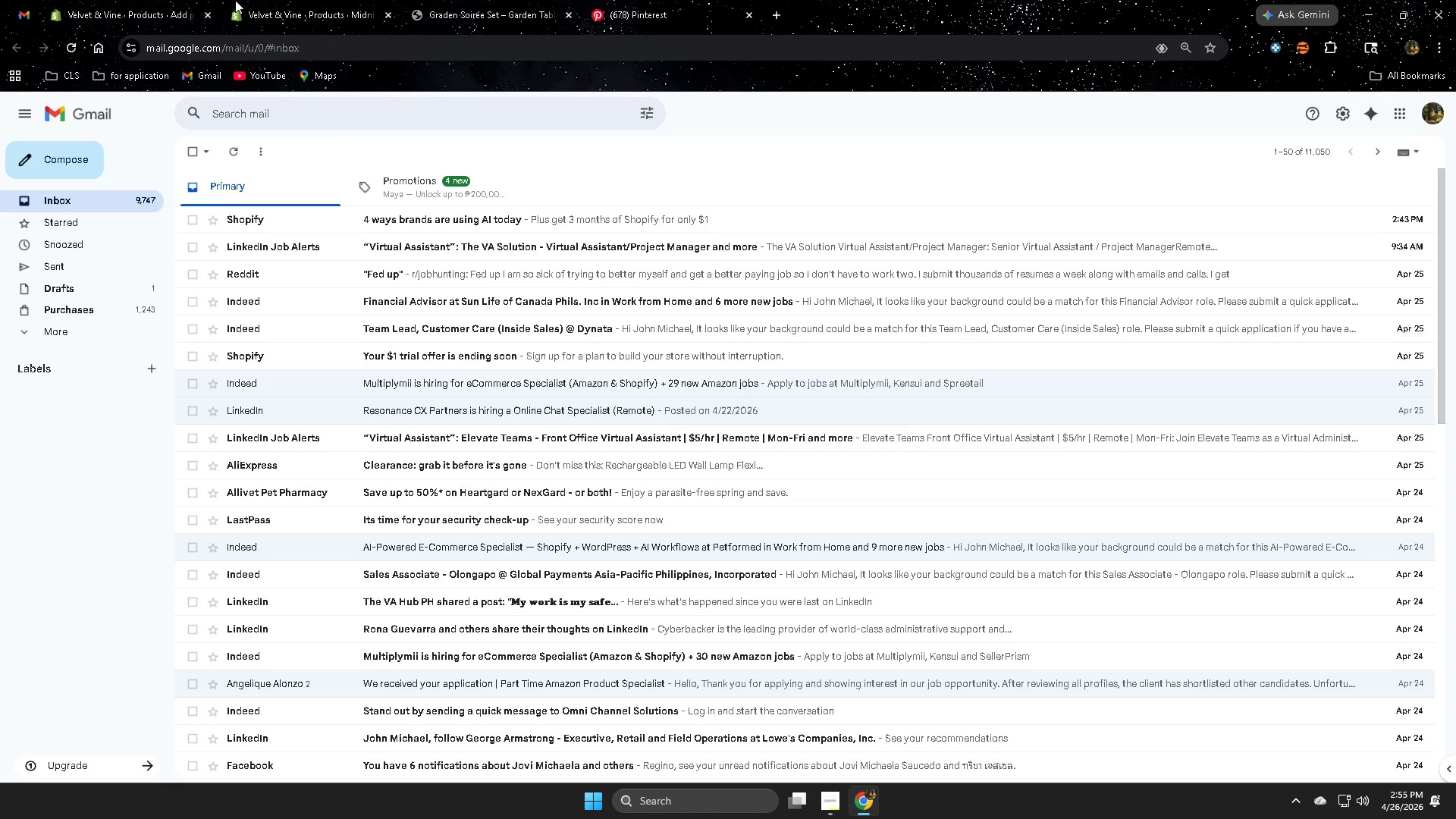 
left_click([236, 0])
 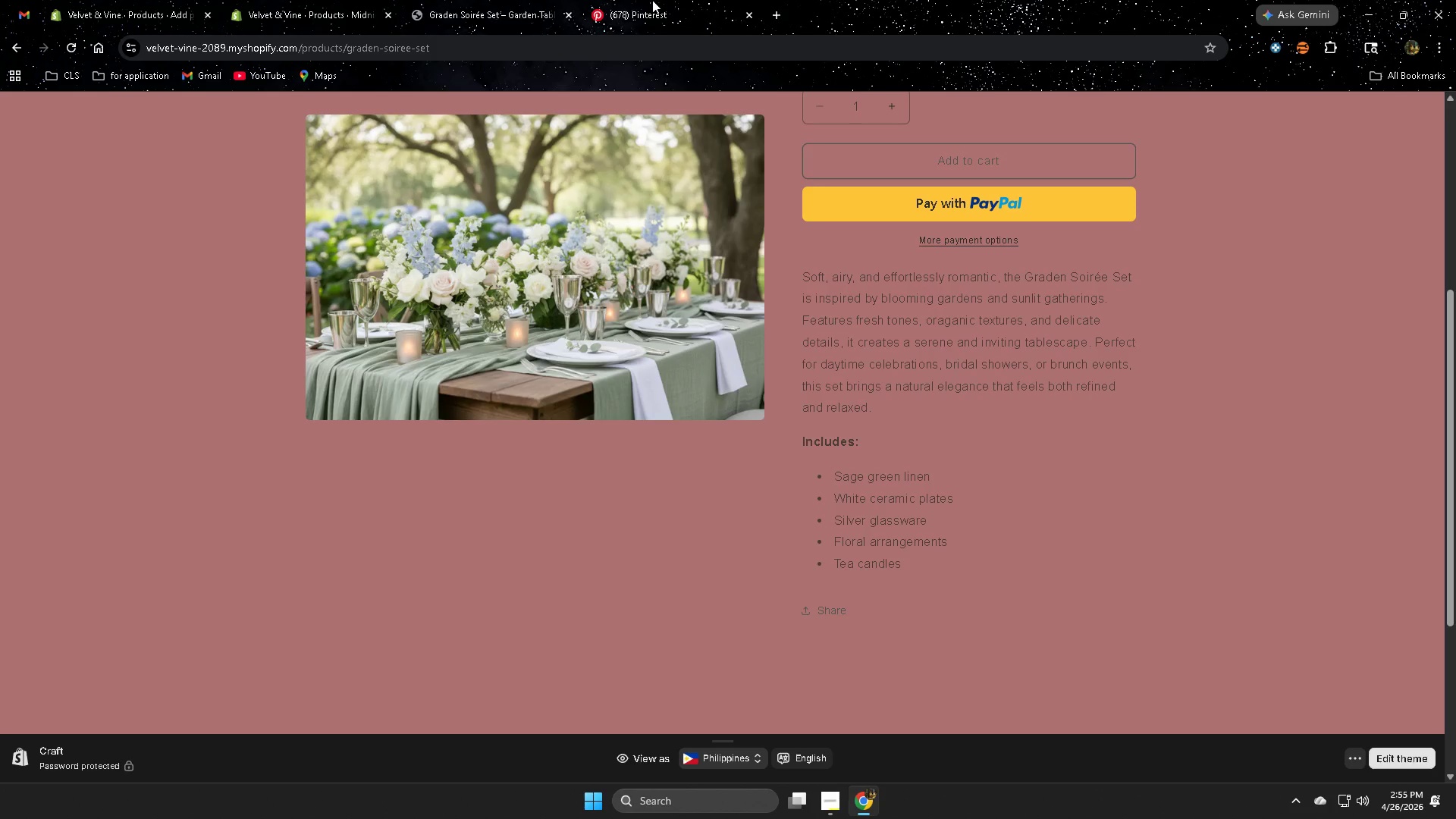 
left_click([652, 0])
 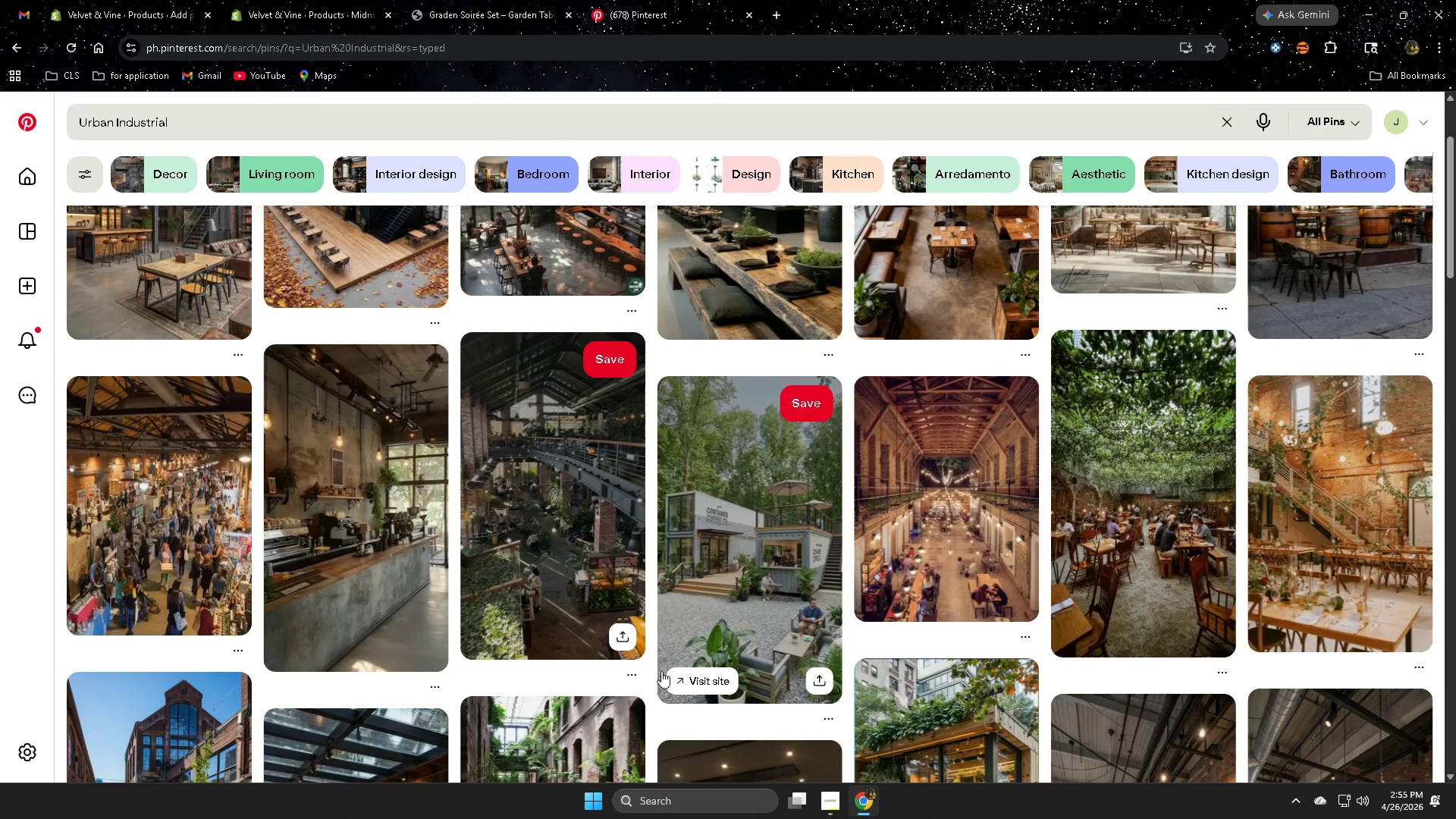 
left_click([278, 0])
 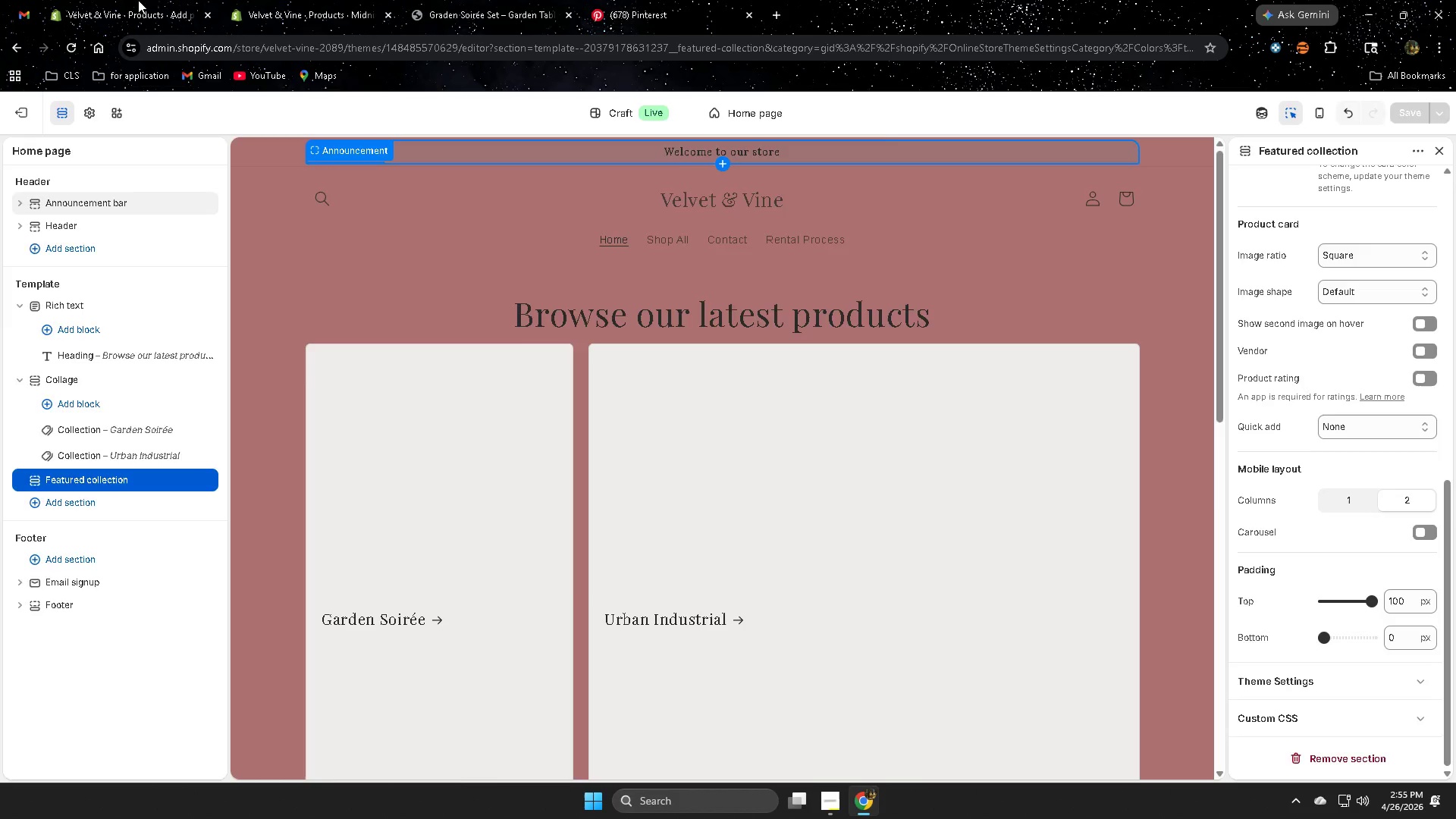 
scroll: coordinate [635, 642], scroll_direction: down, amount: 5.0
 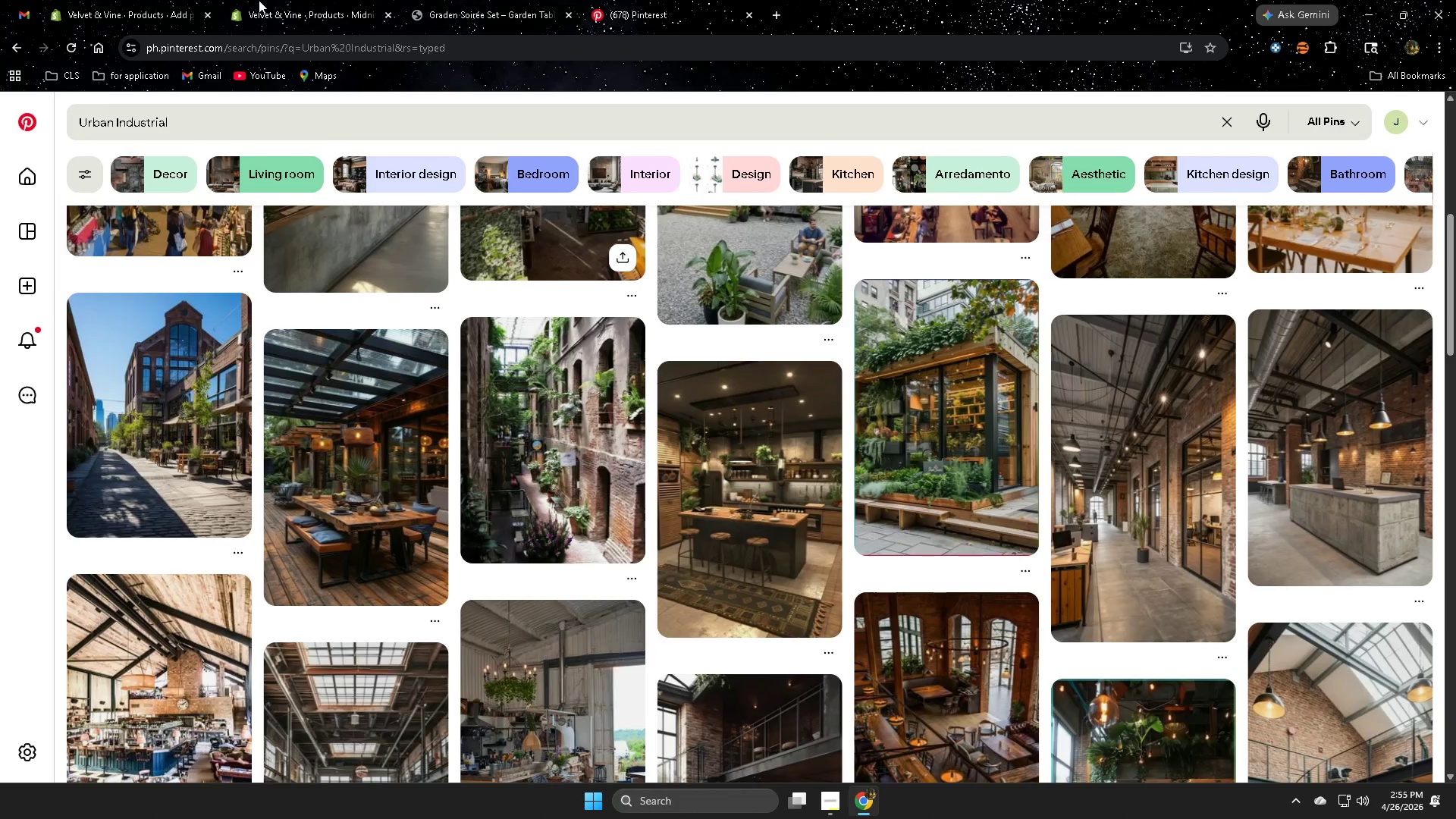 
left_click([138, 0])
 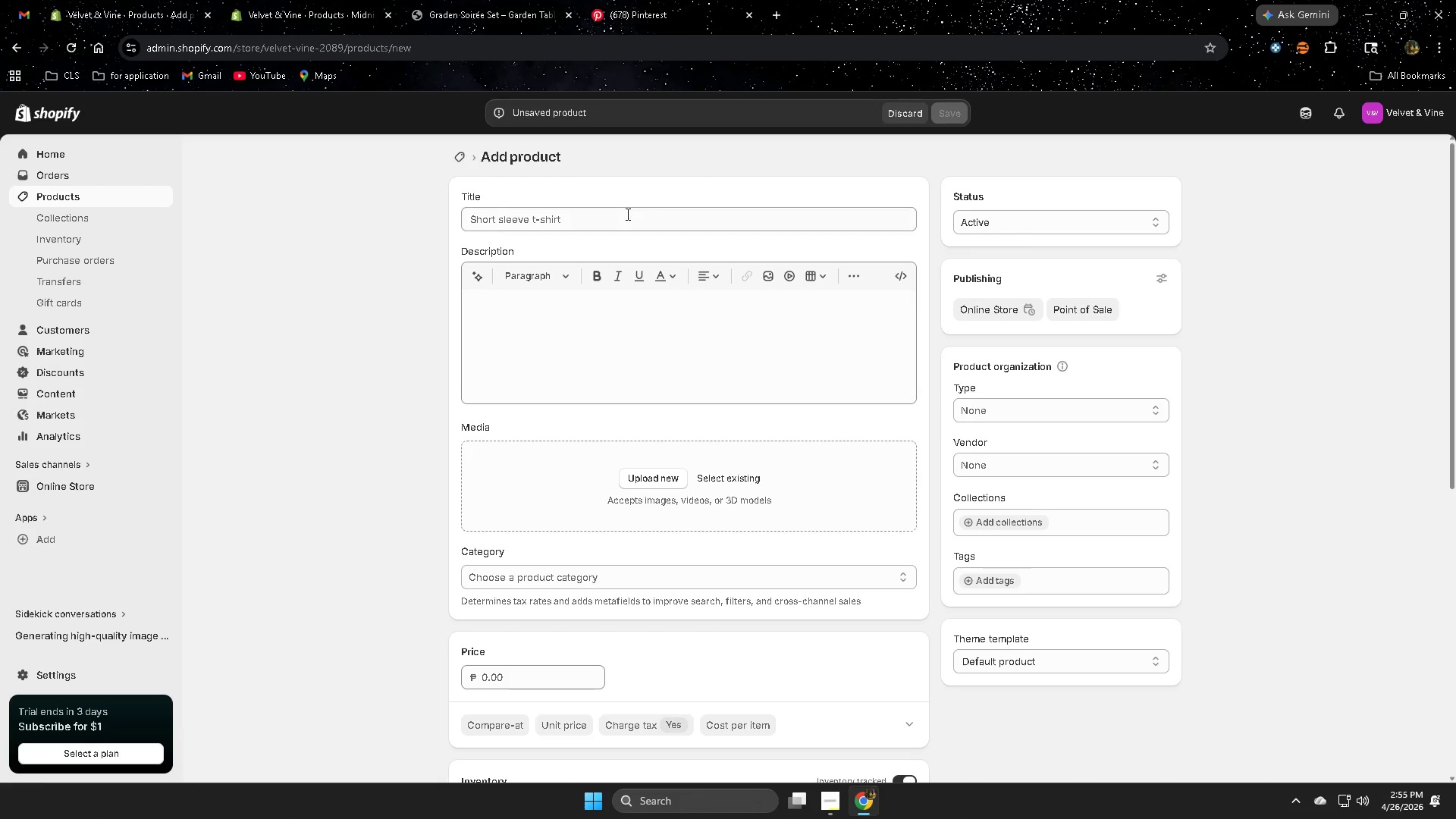 
double_click([625, 216])
 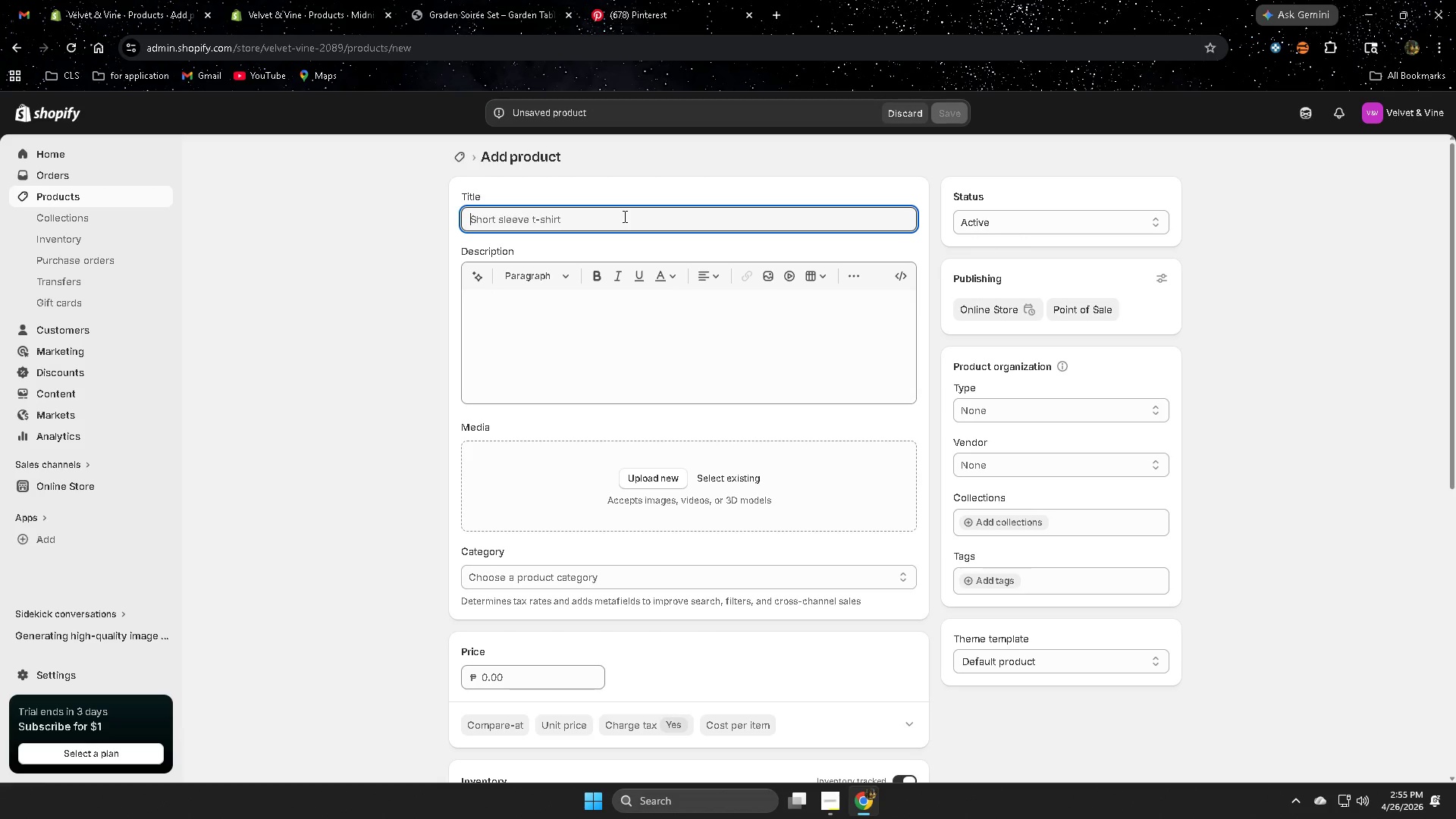 
type(E)
key(Backspace)
type(Rustic Vinet)
key(Backspace)
type(yard Table Kit )
 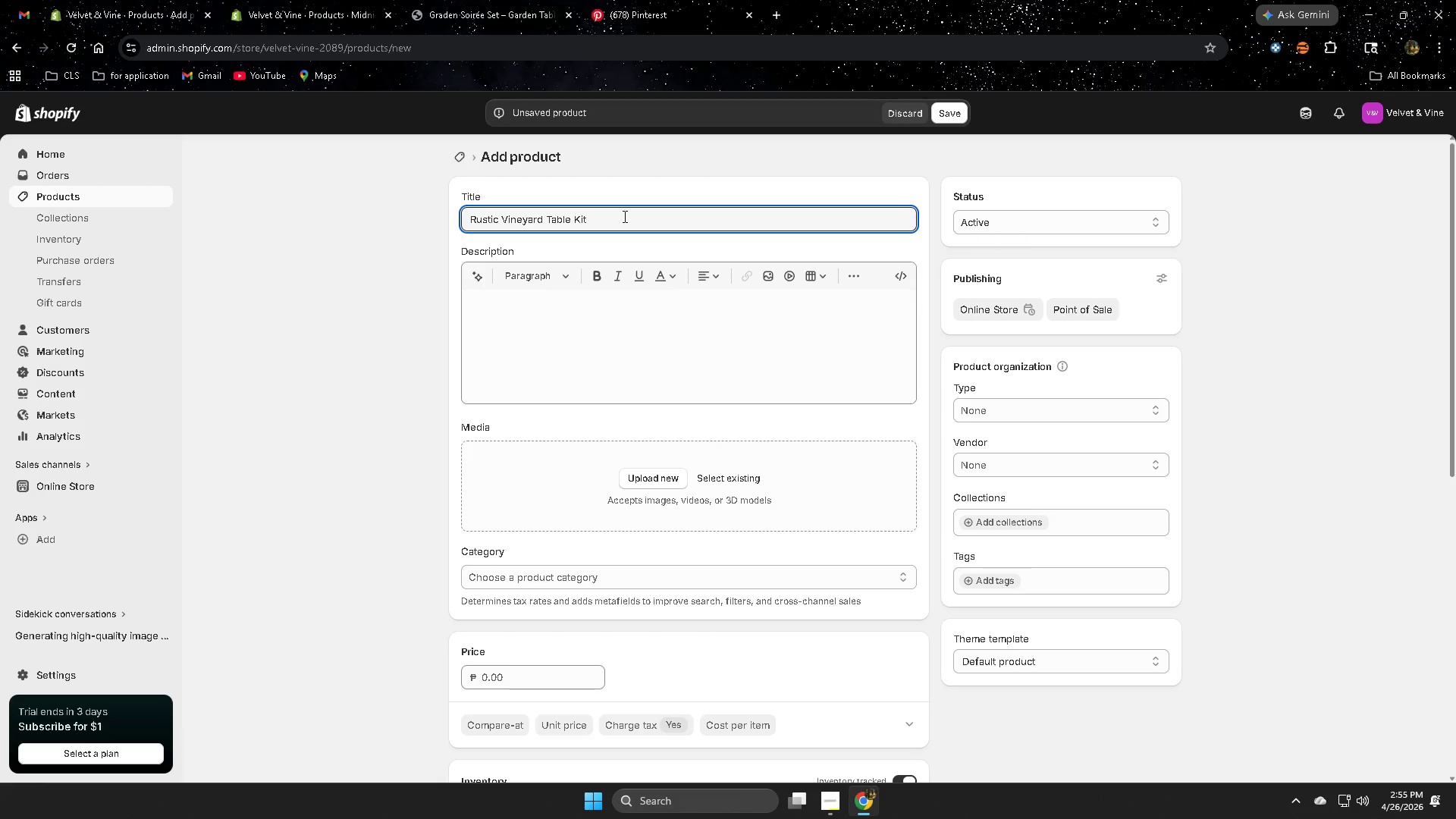 
left_click([649, 333])
 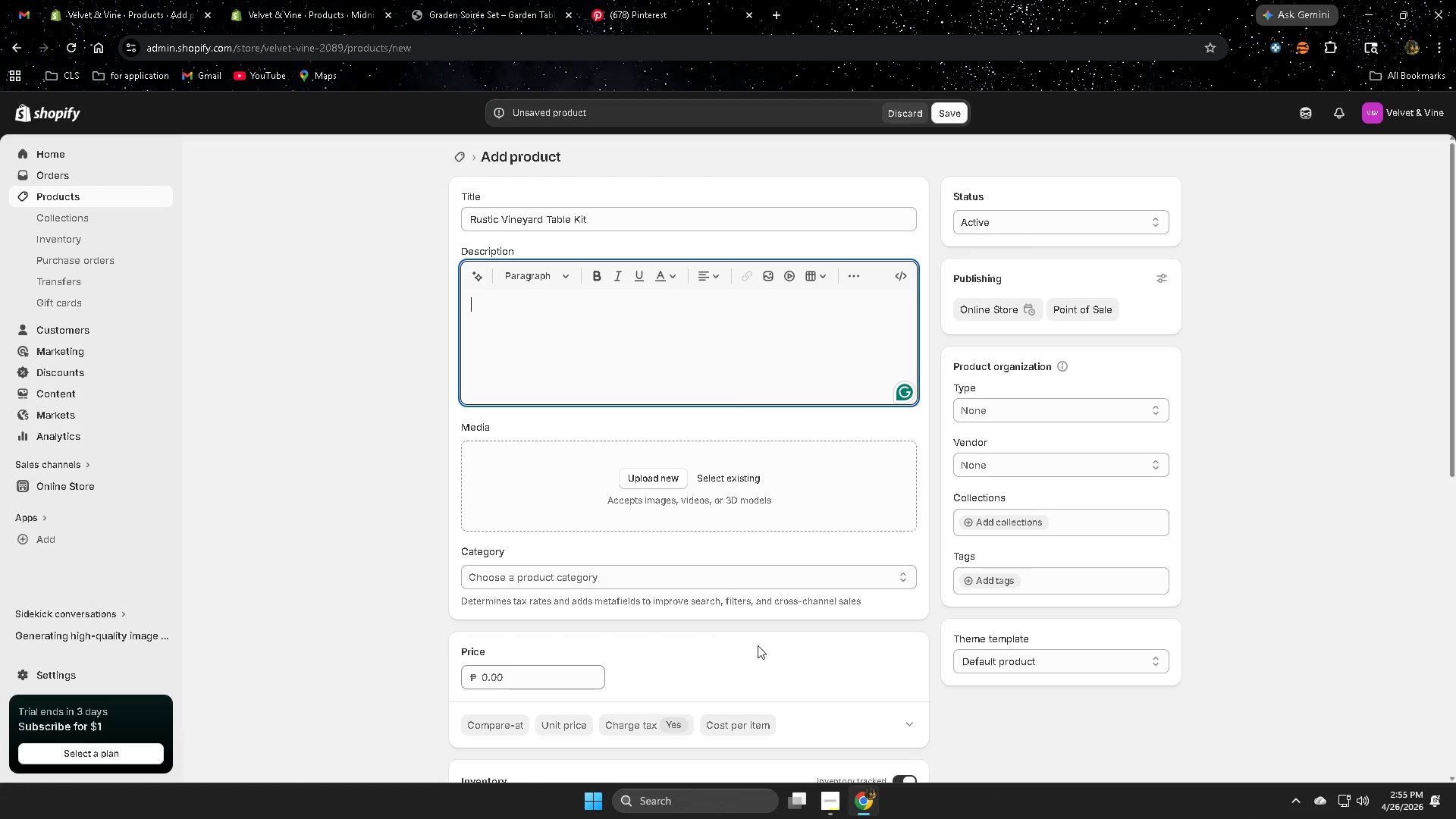 
left_click([844, 808])